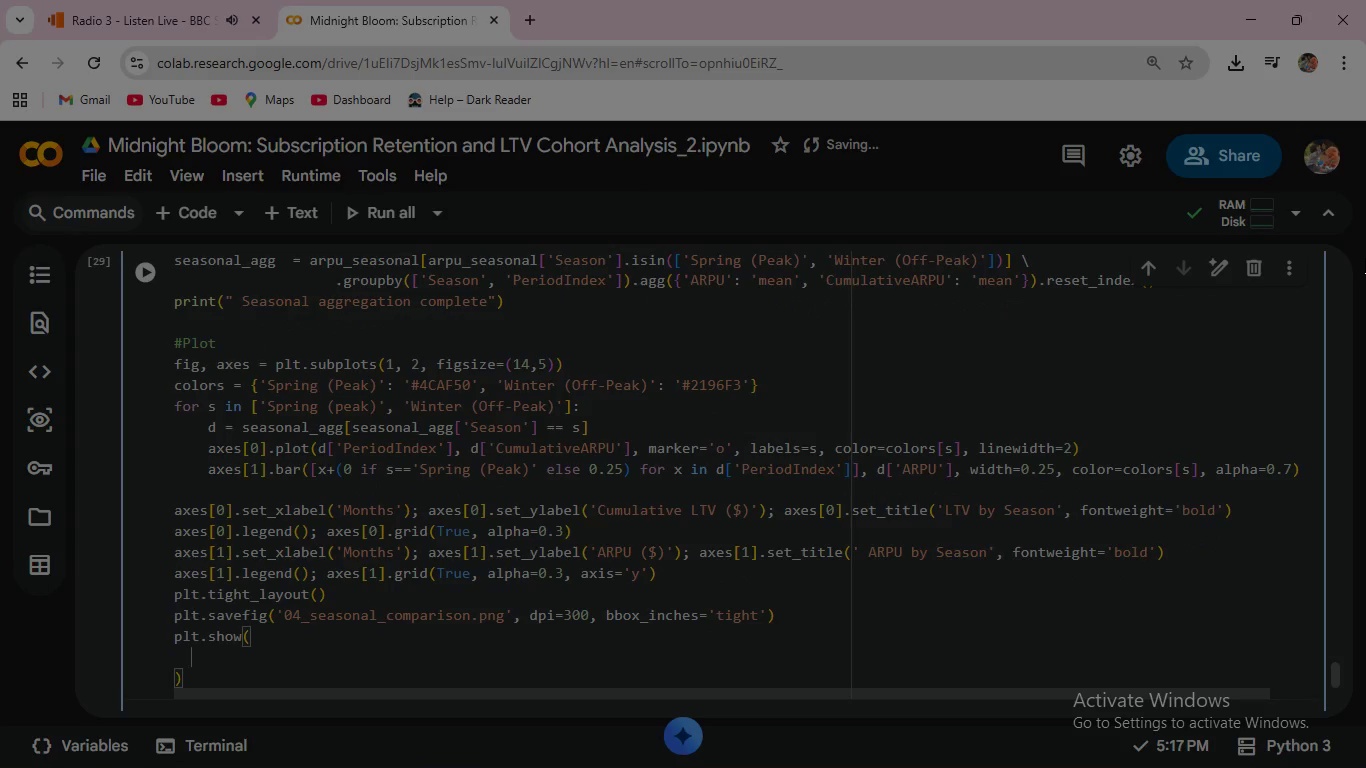 
key(Control+Z)
 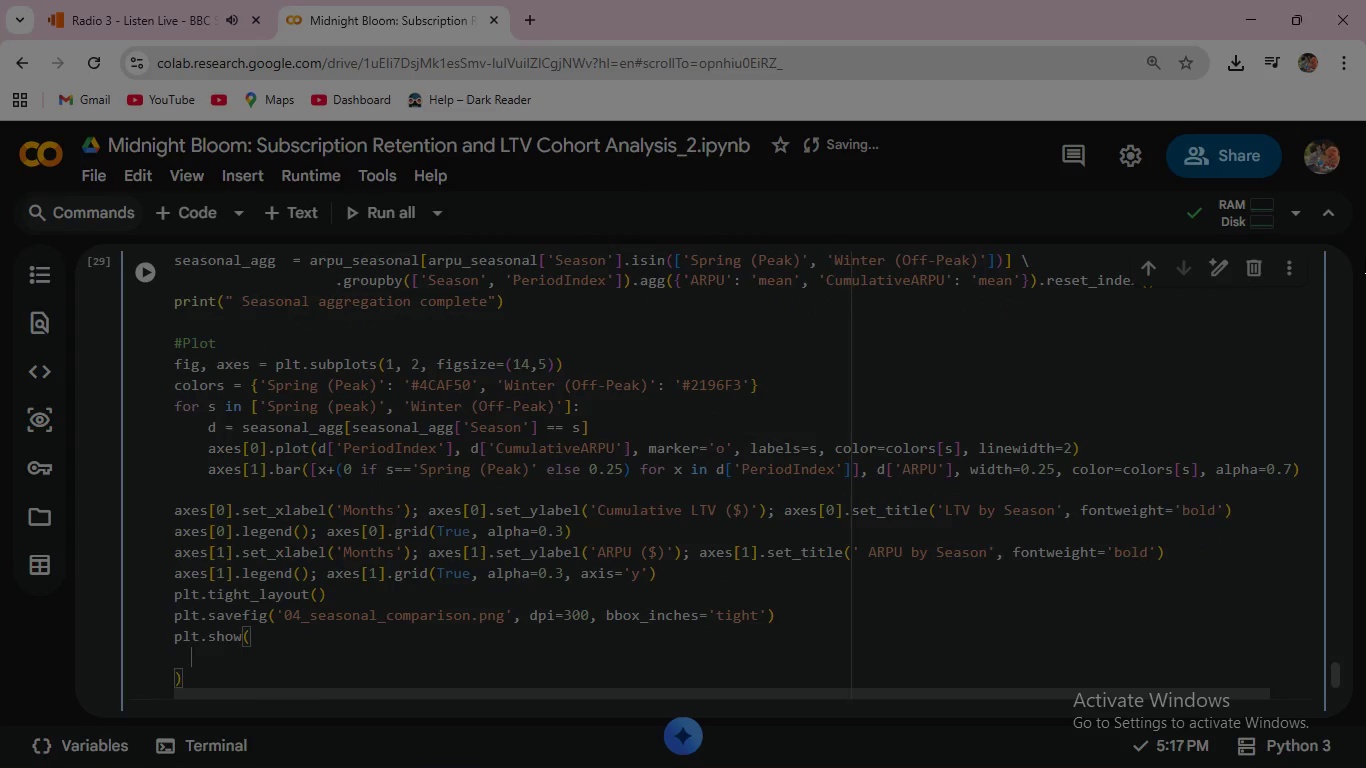 
key(Control+ControlLeft)
 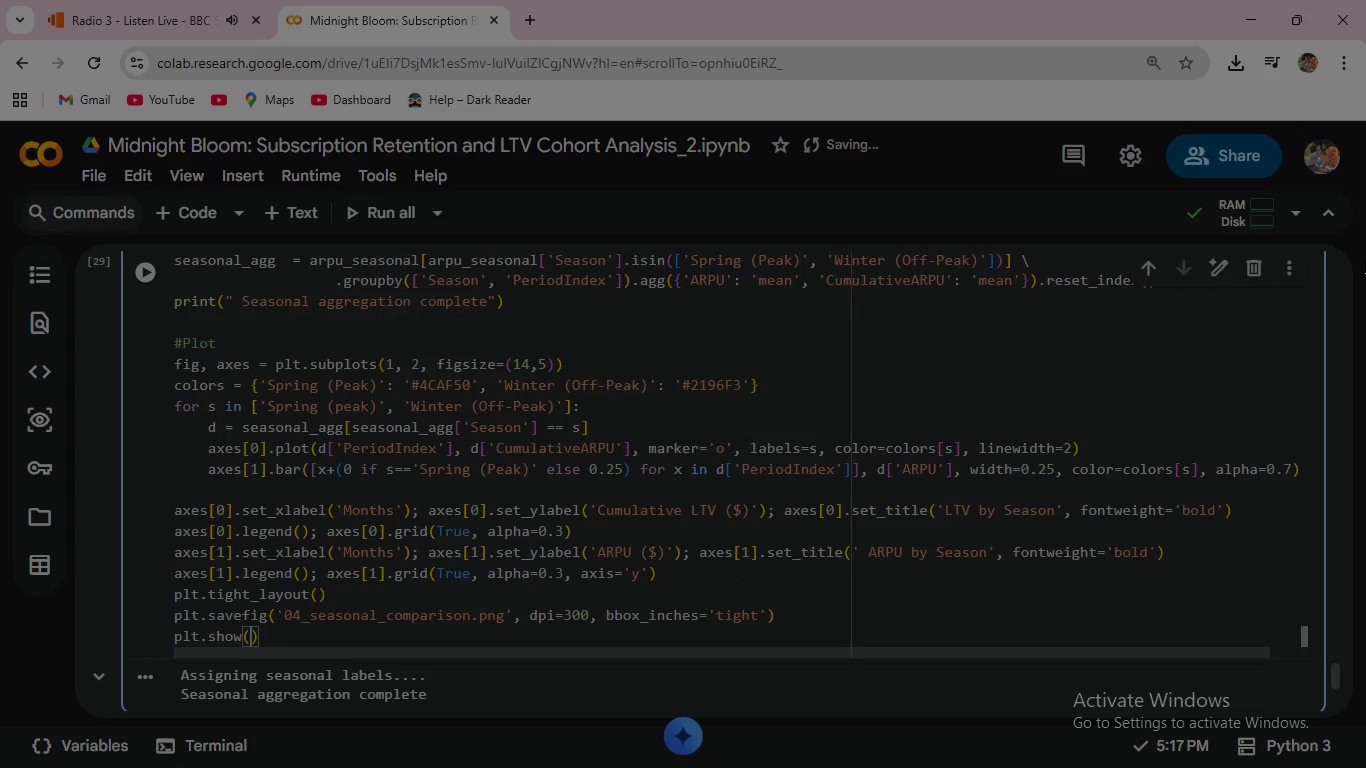 
key(Control+Z)
 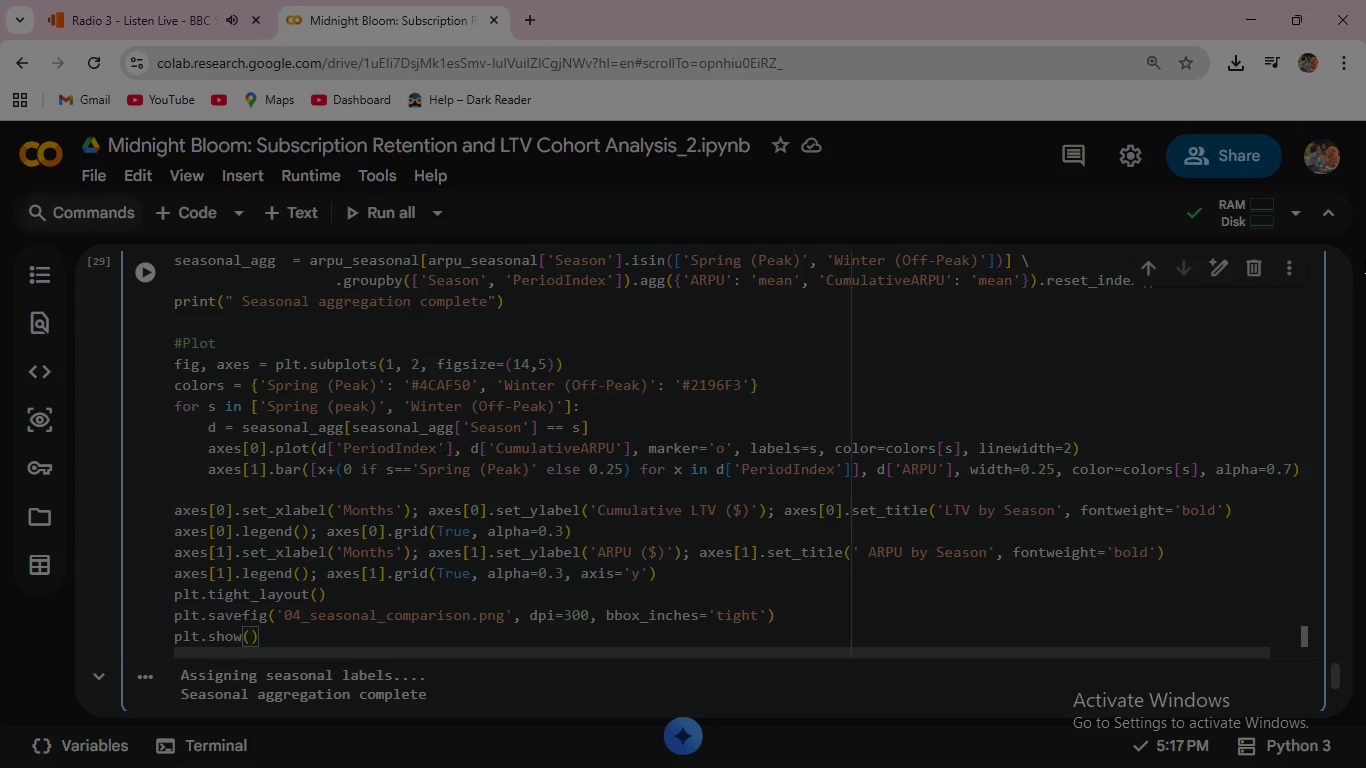 
key(ArrowRight)
 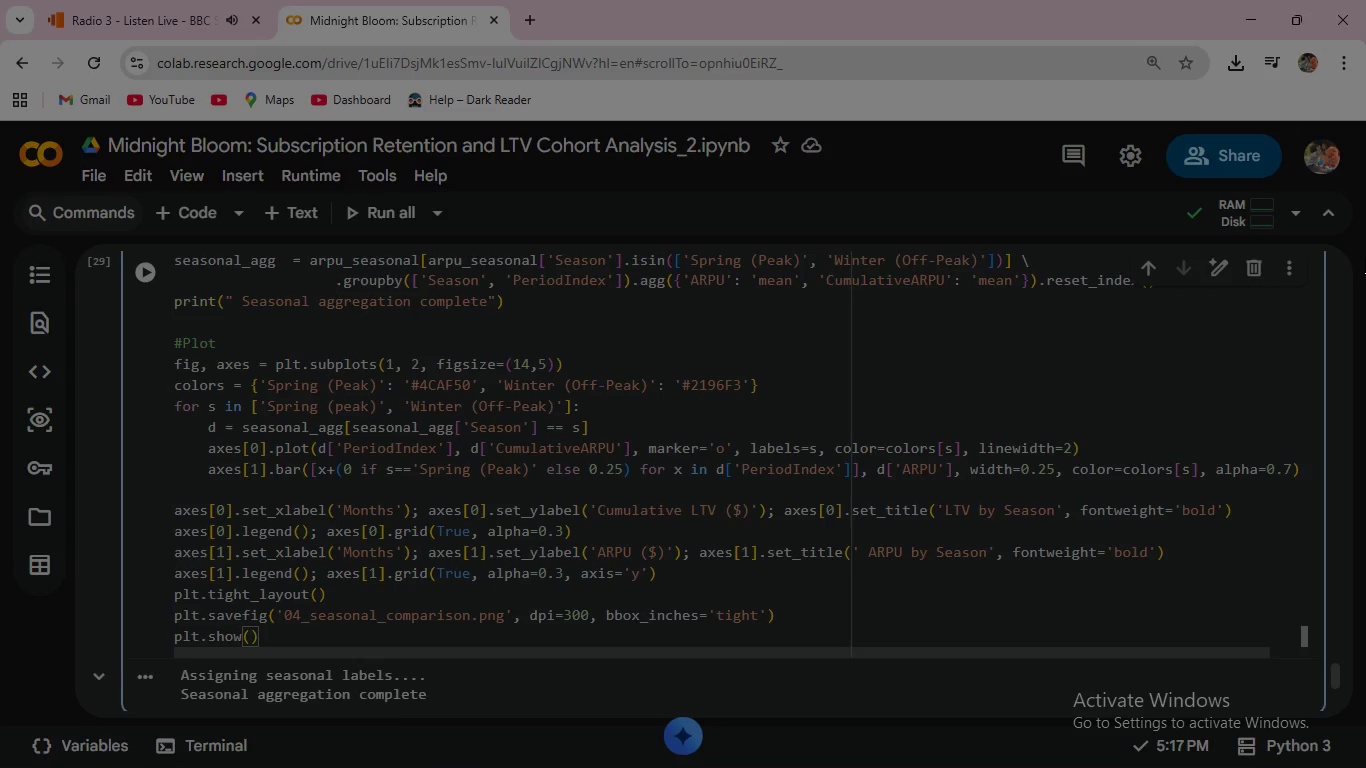 
key(Enter)
 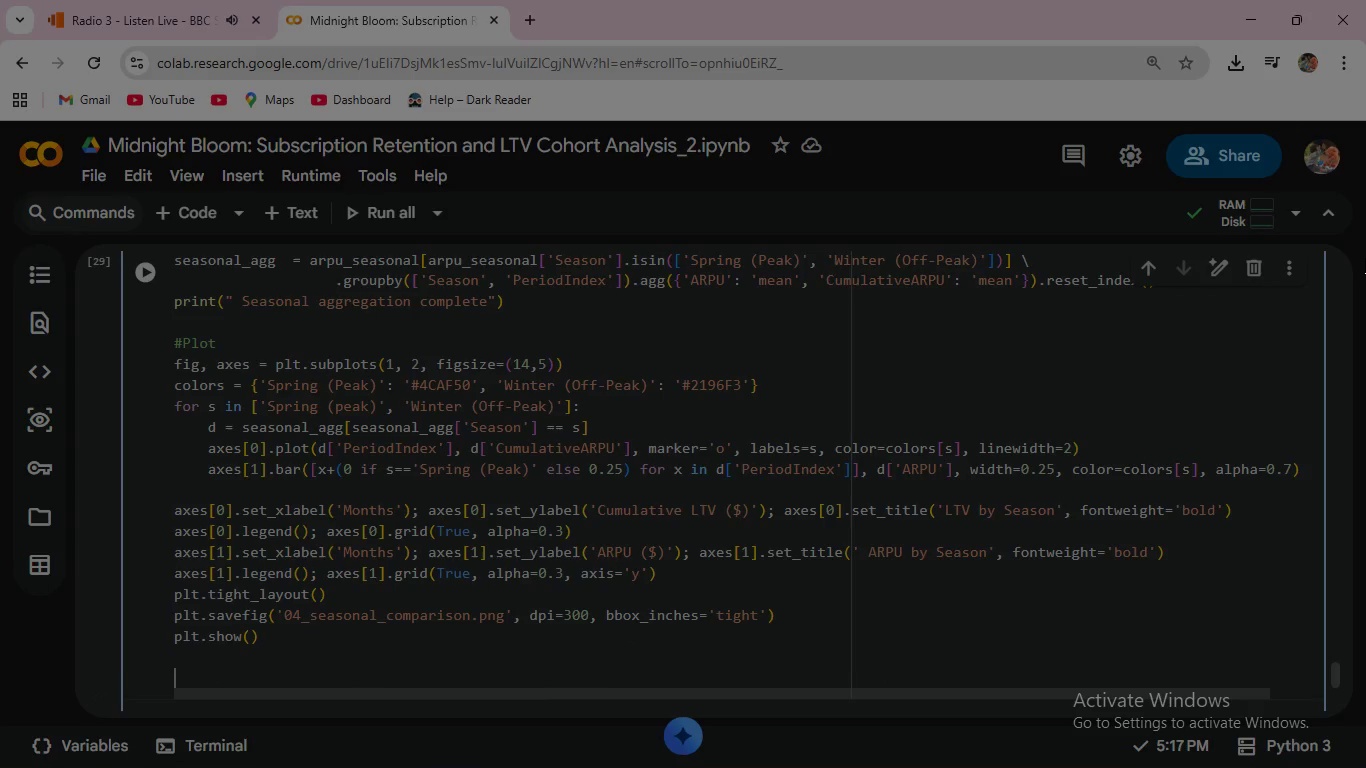 
key(Enter)
 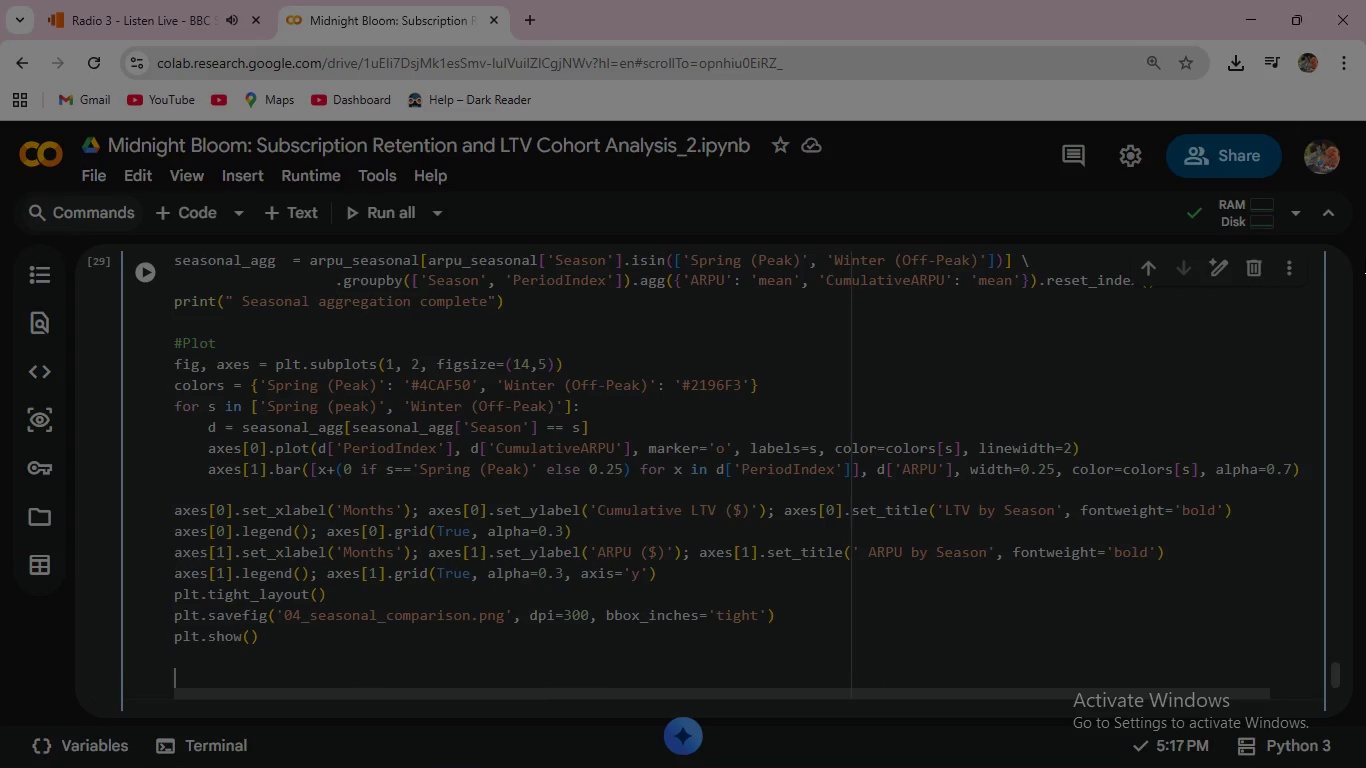 
wait(8.33)
 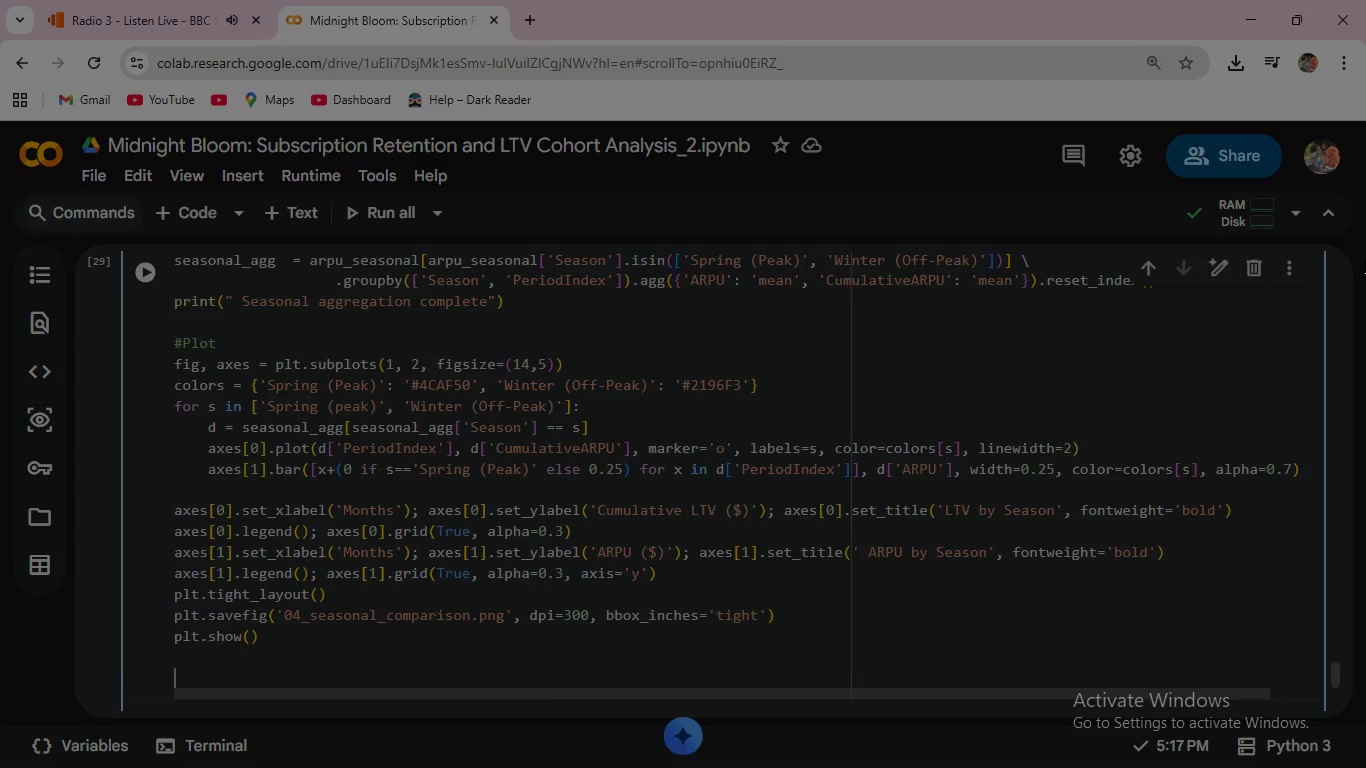 
type(spr)
 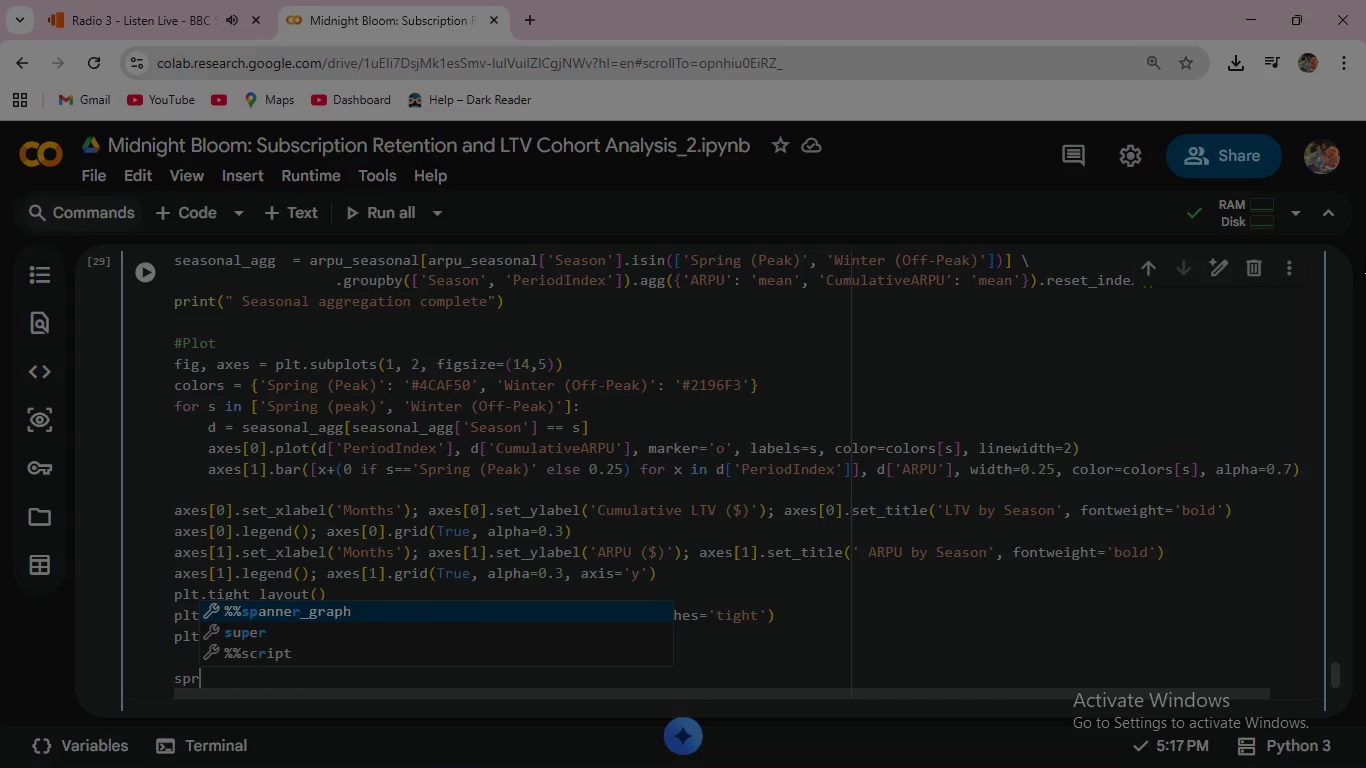 
type(_ltv = seaso)
 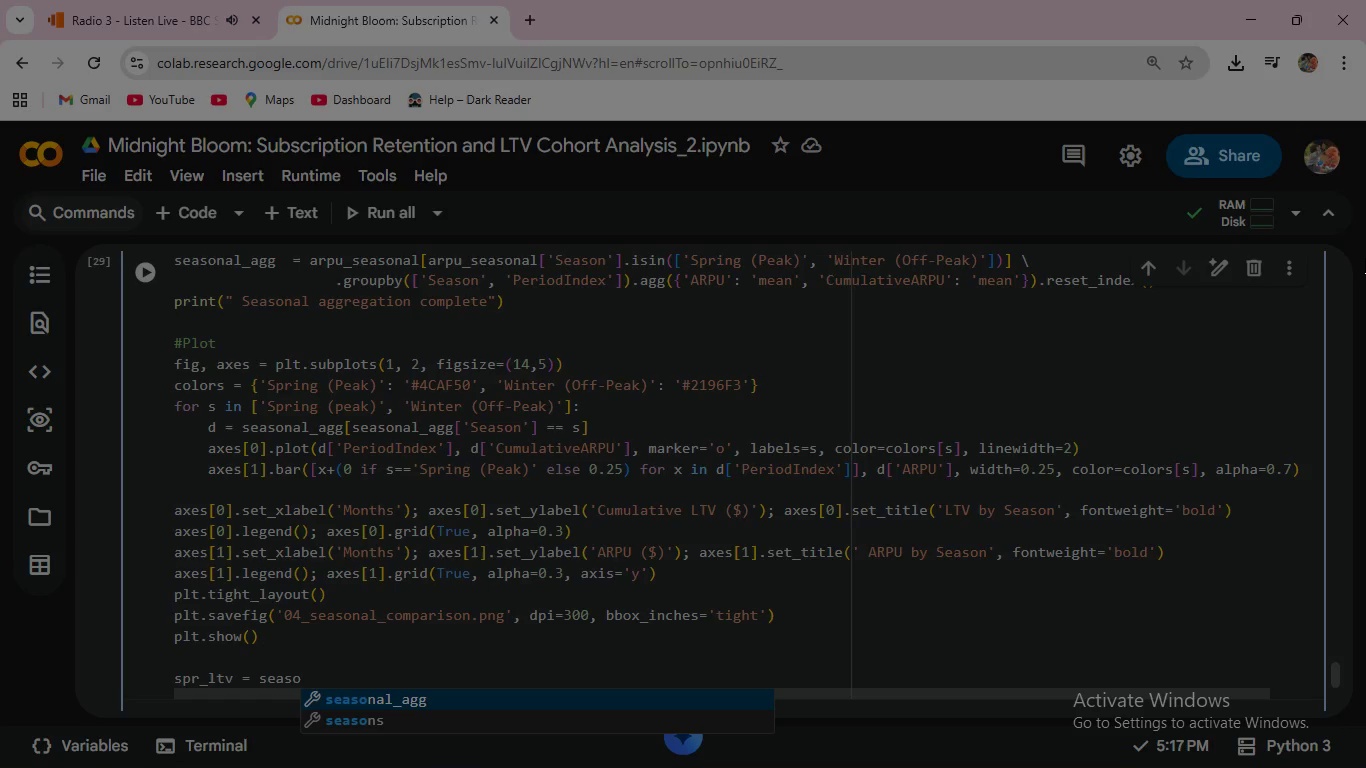 
key(Enter)
 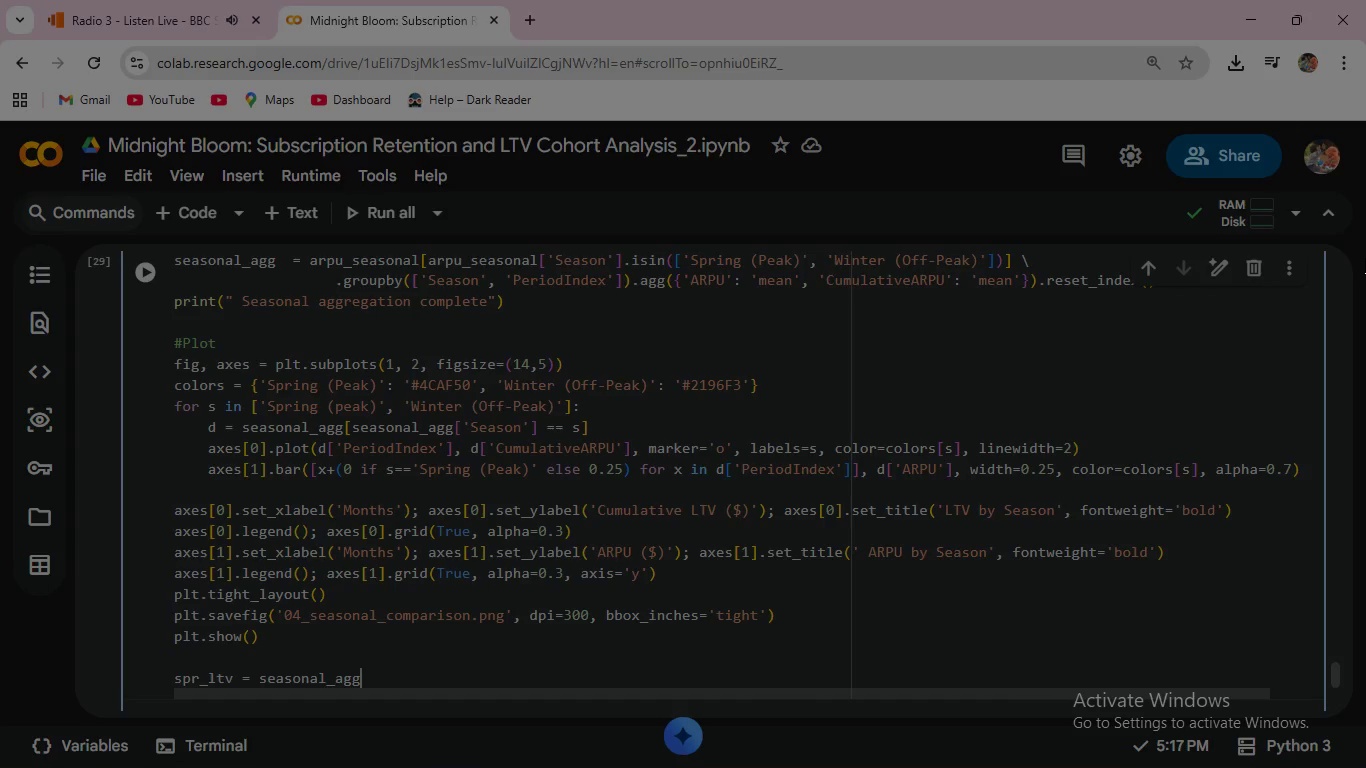 
key(BracketLeft)
 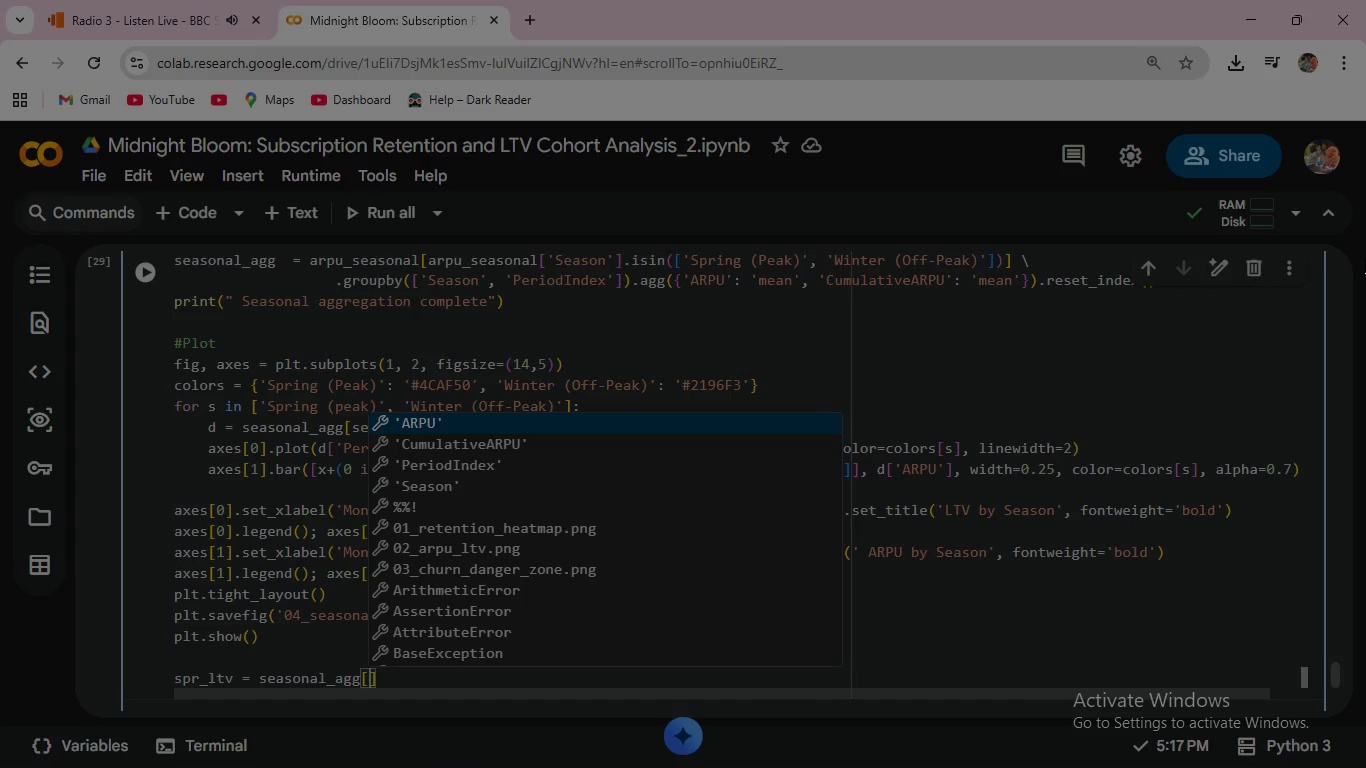 
wait(5.45)
 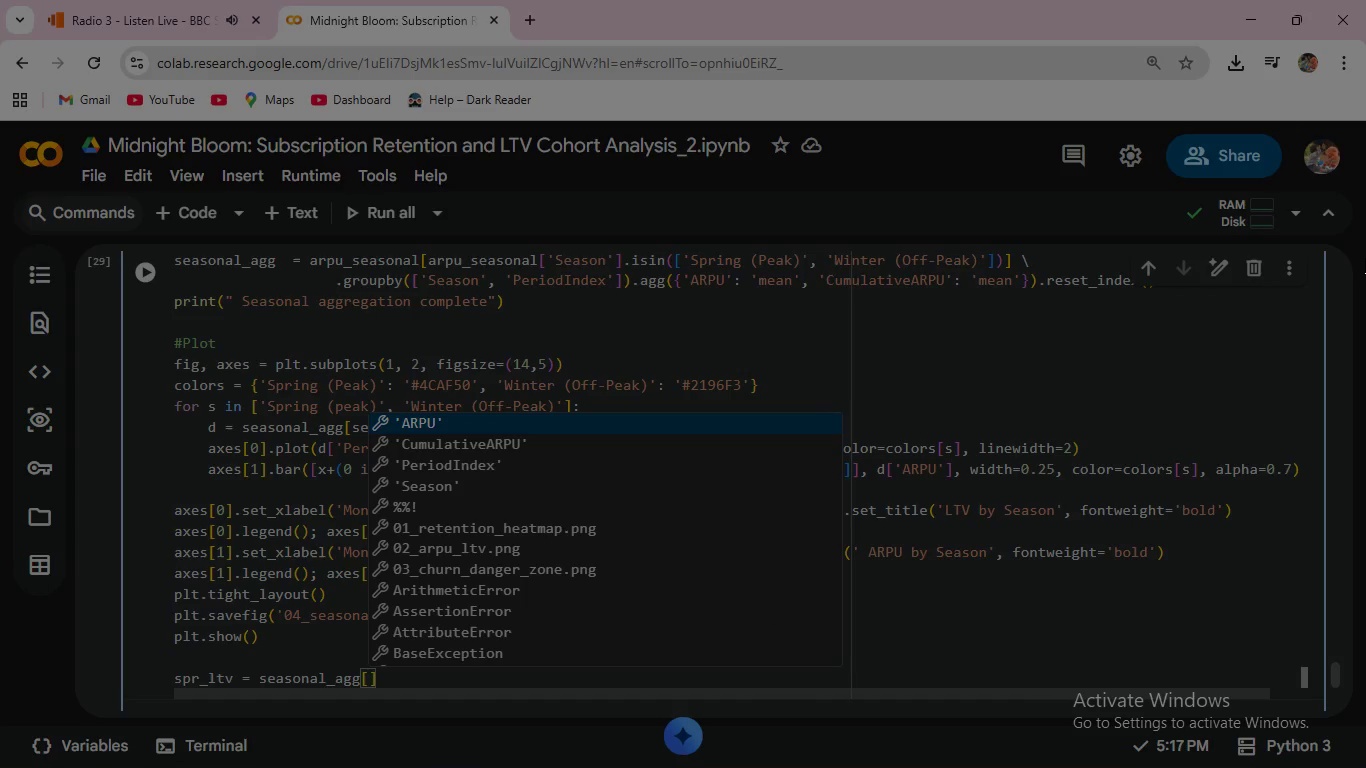 
type(se)
 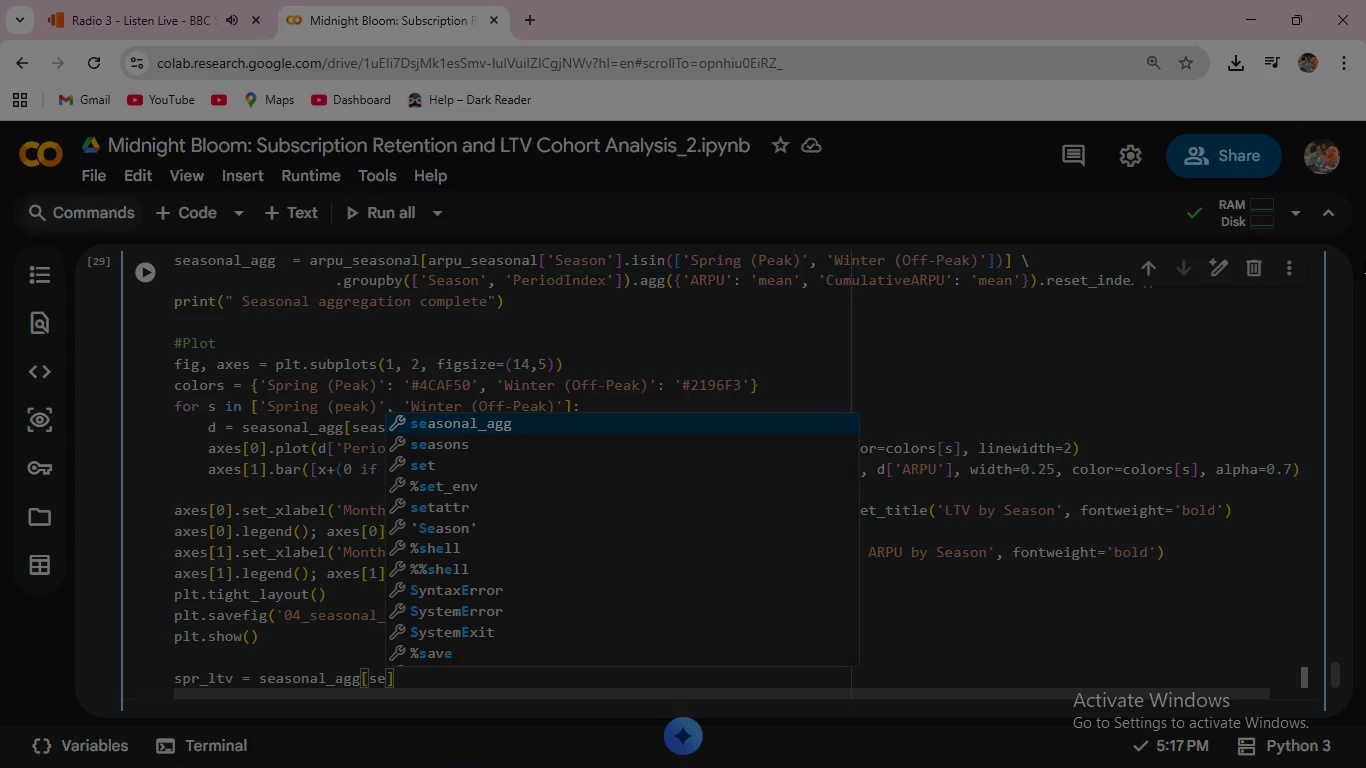 
key(Enter)
 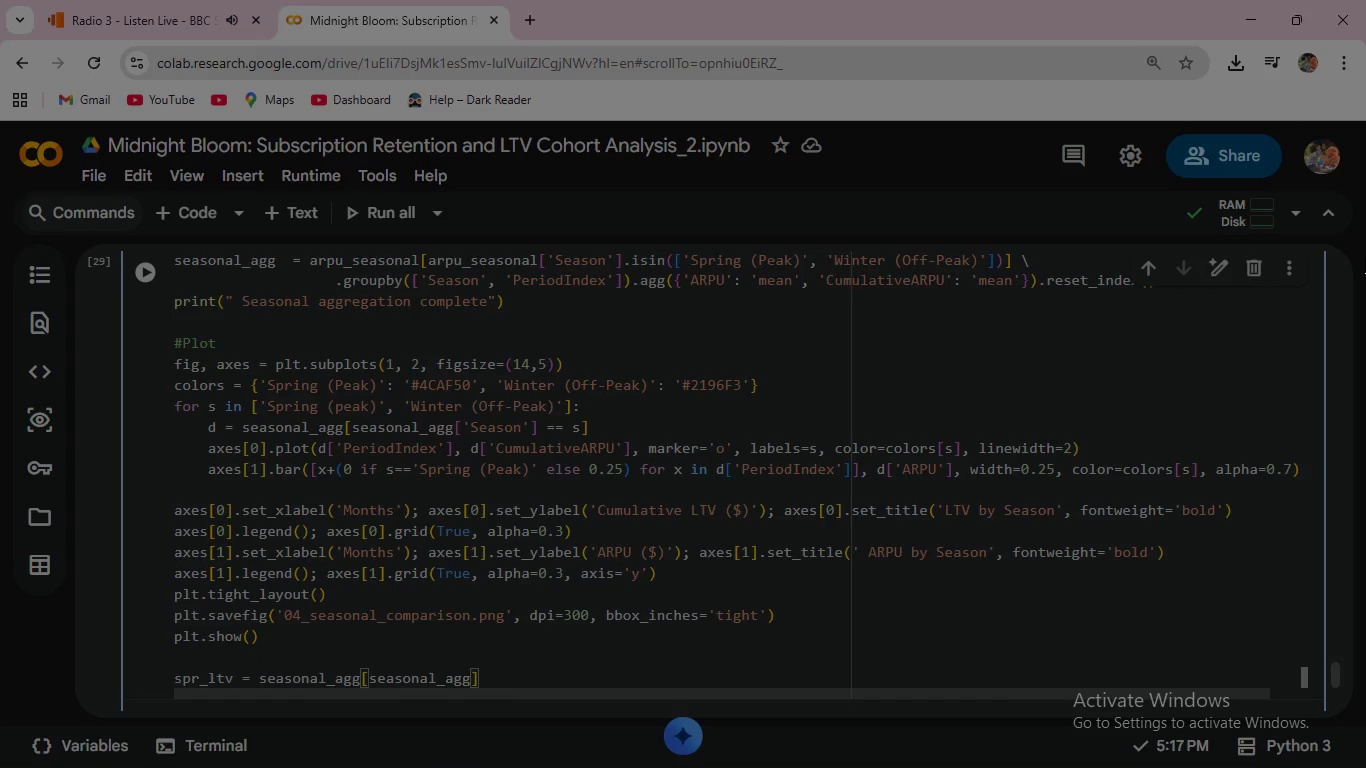 
key(BracketLeft)
 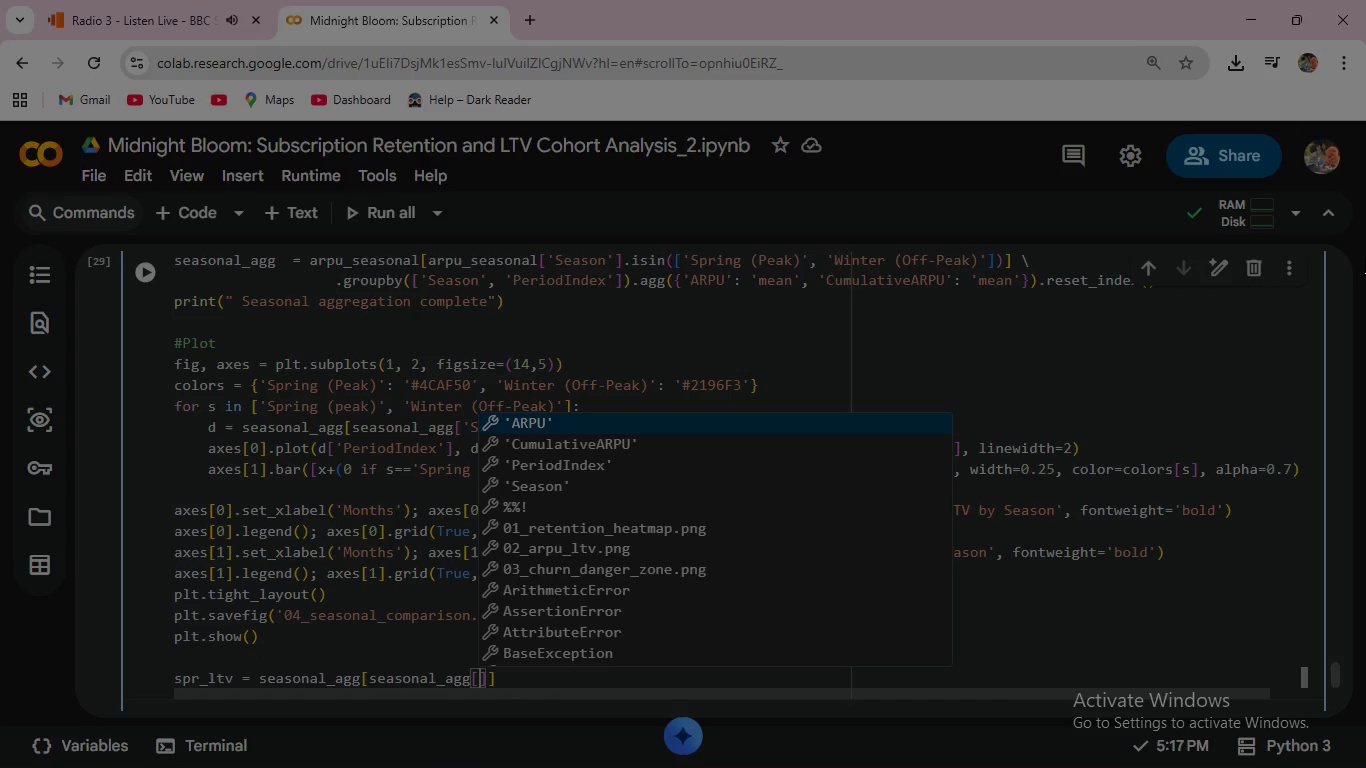 
key(Quote)
 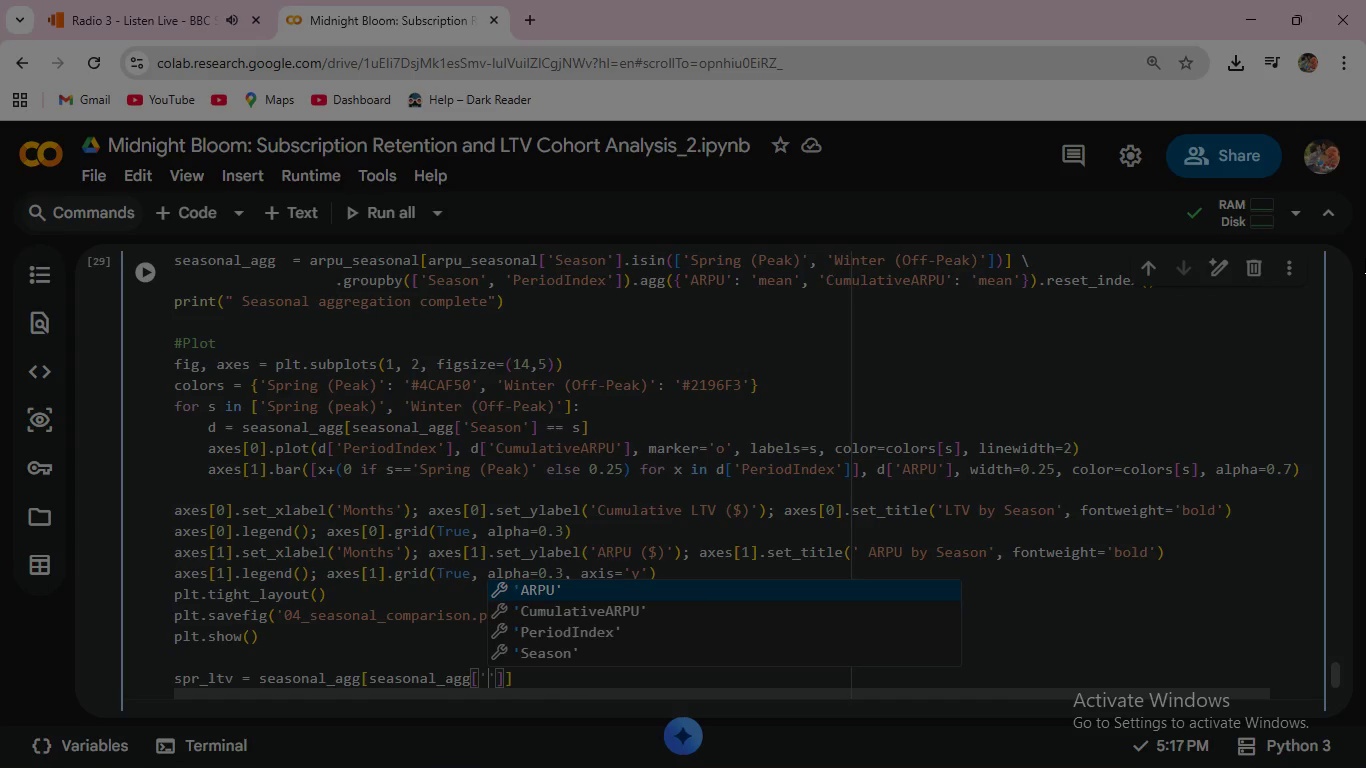 
type(Se)
 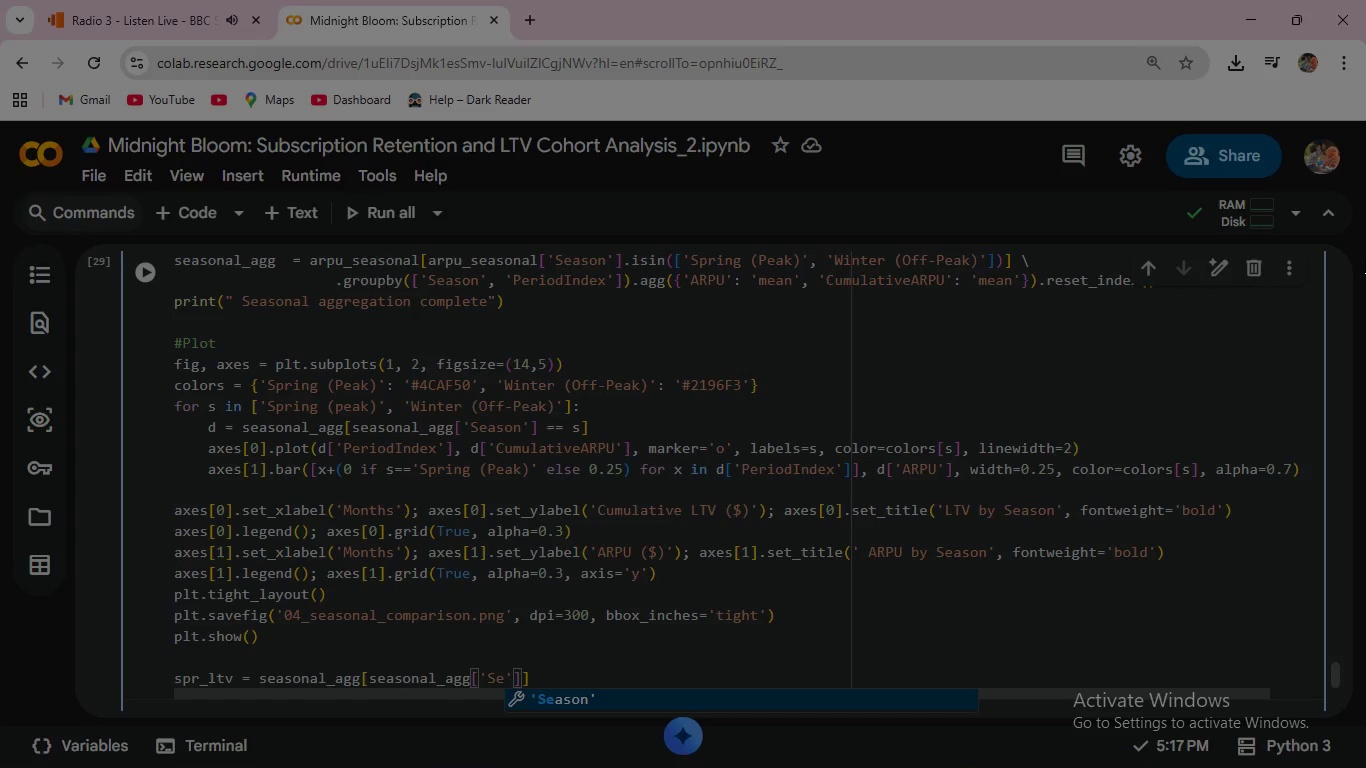 
key(Enter)
 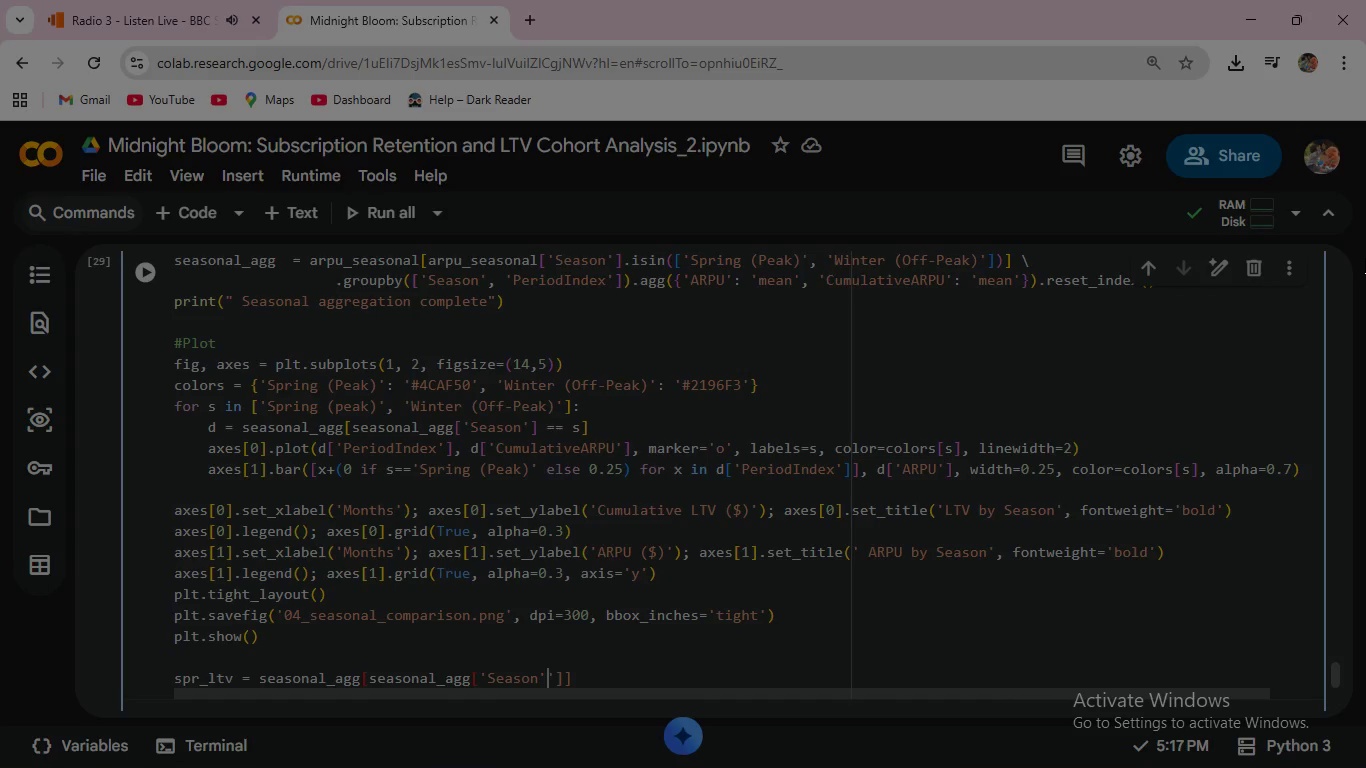 
key(ArrowRight)
 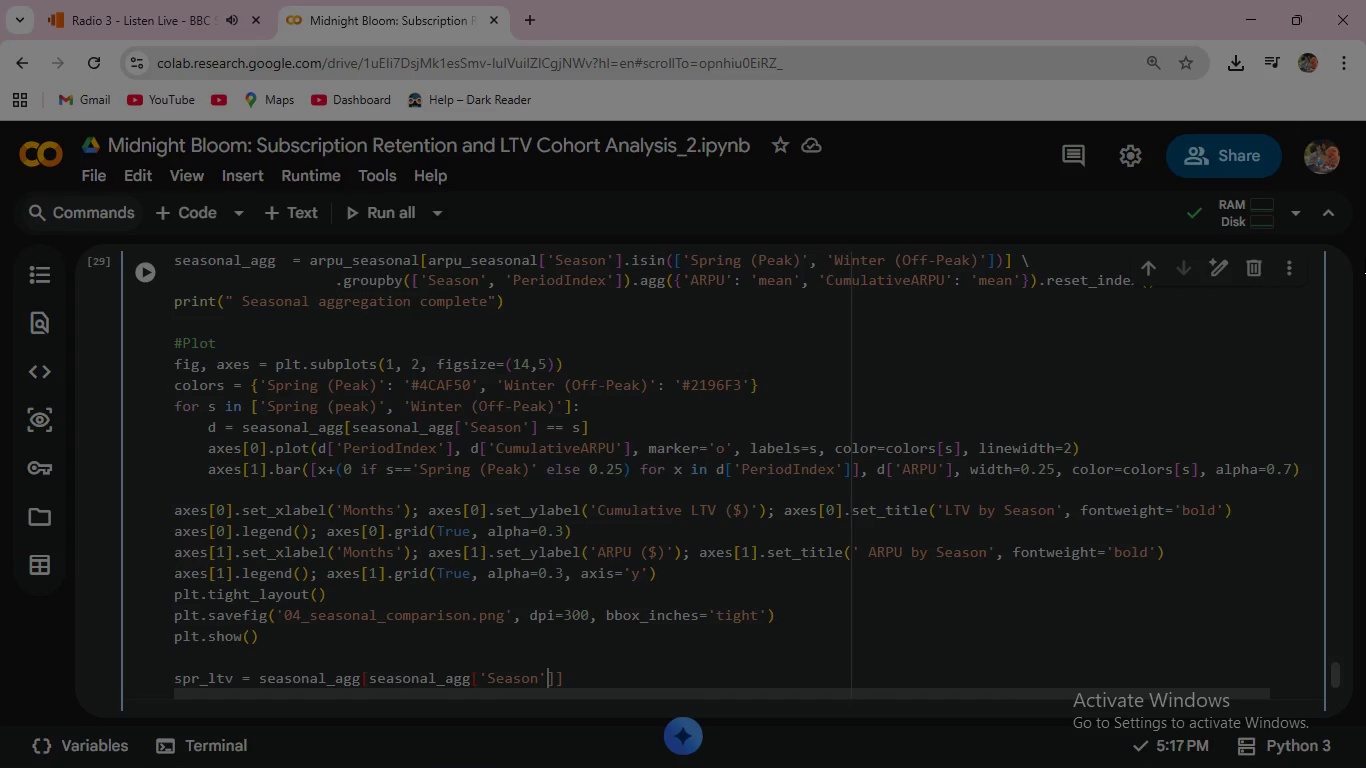 
key(Backspace)
 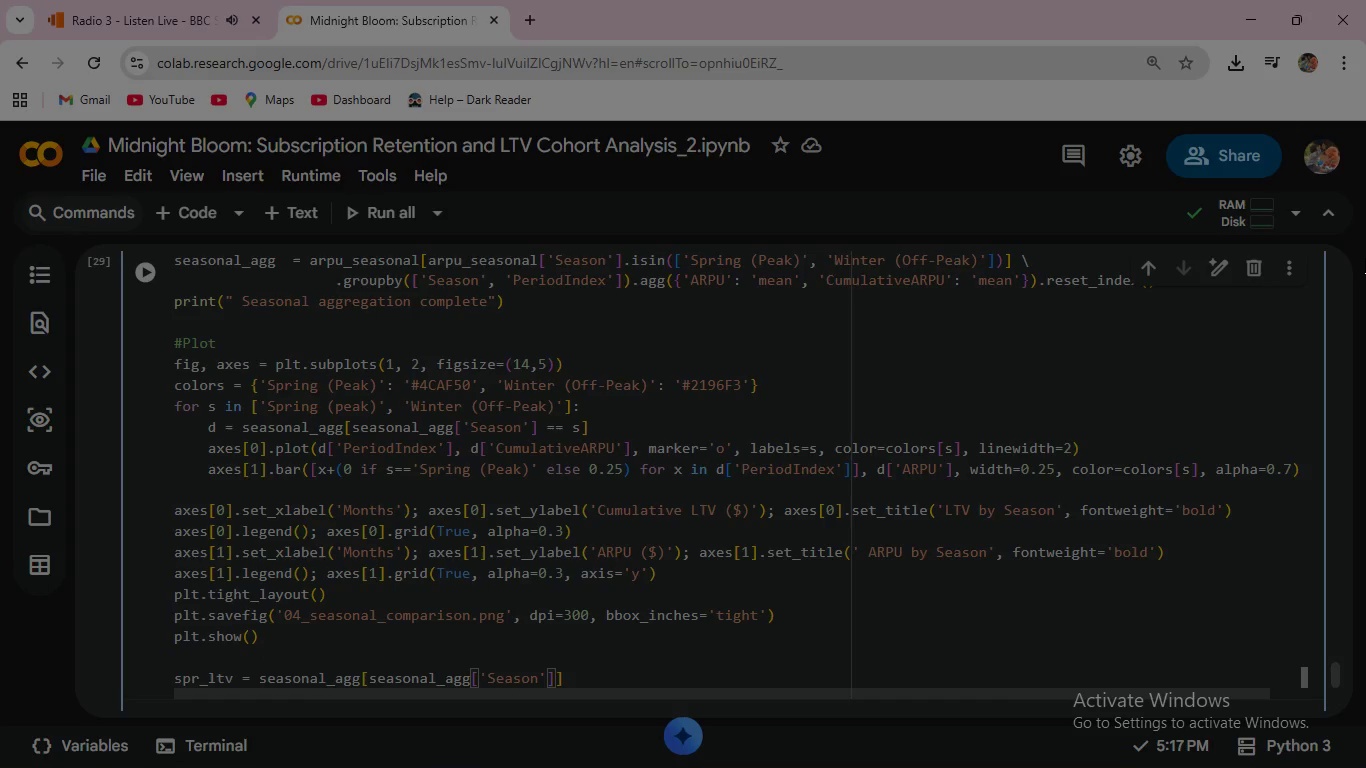 
key(ArrowRight)
 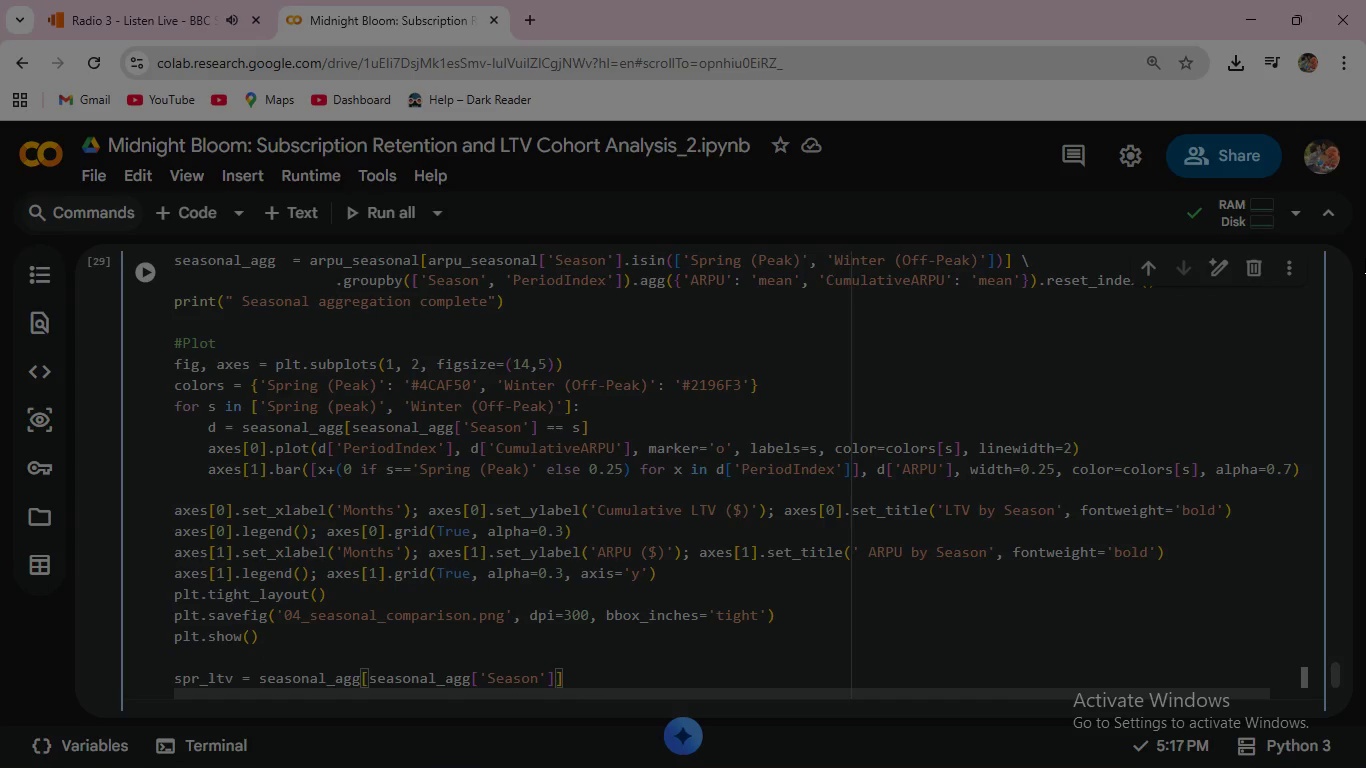 
type( == 'Spring)
 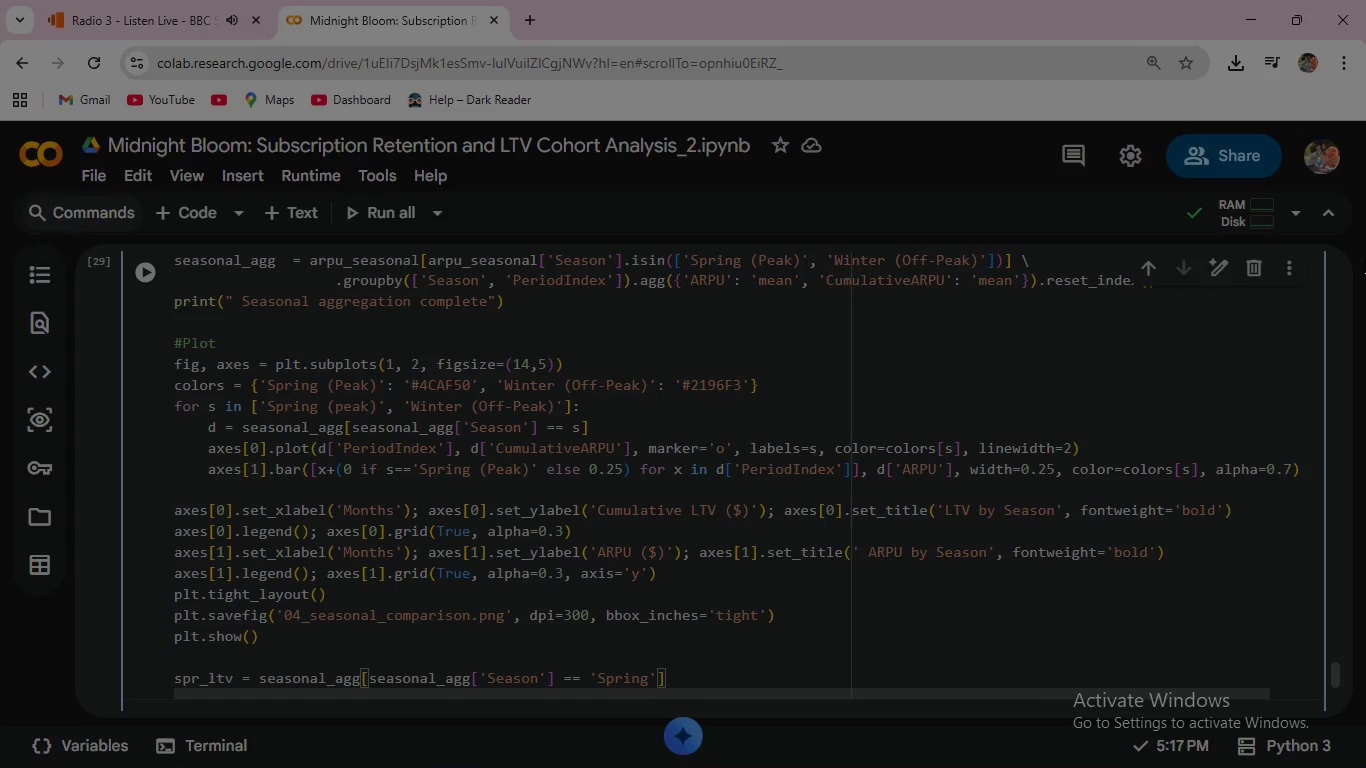 
wait(6.36)
 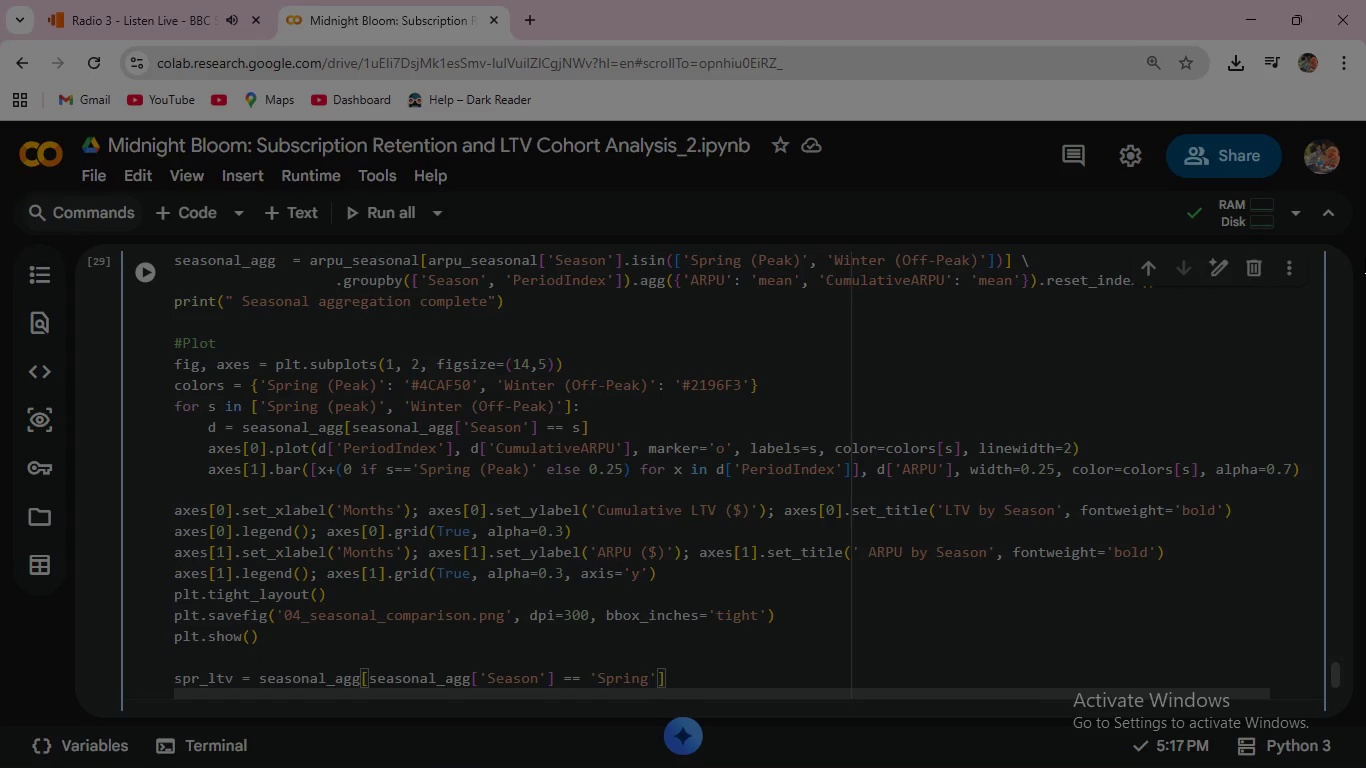 
type( (Peak)
 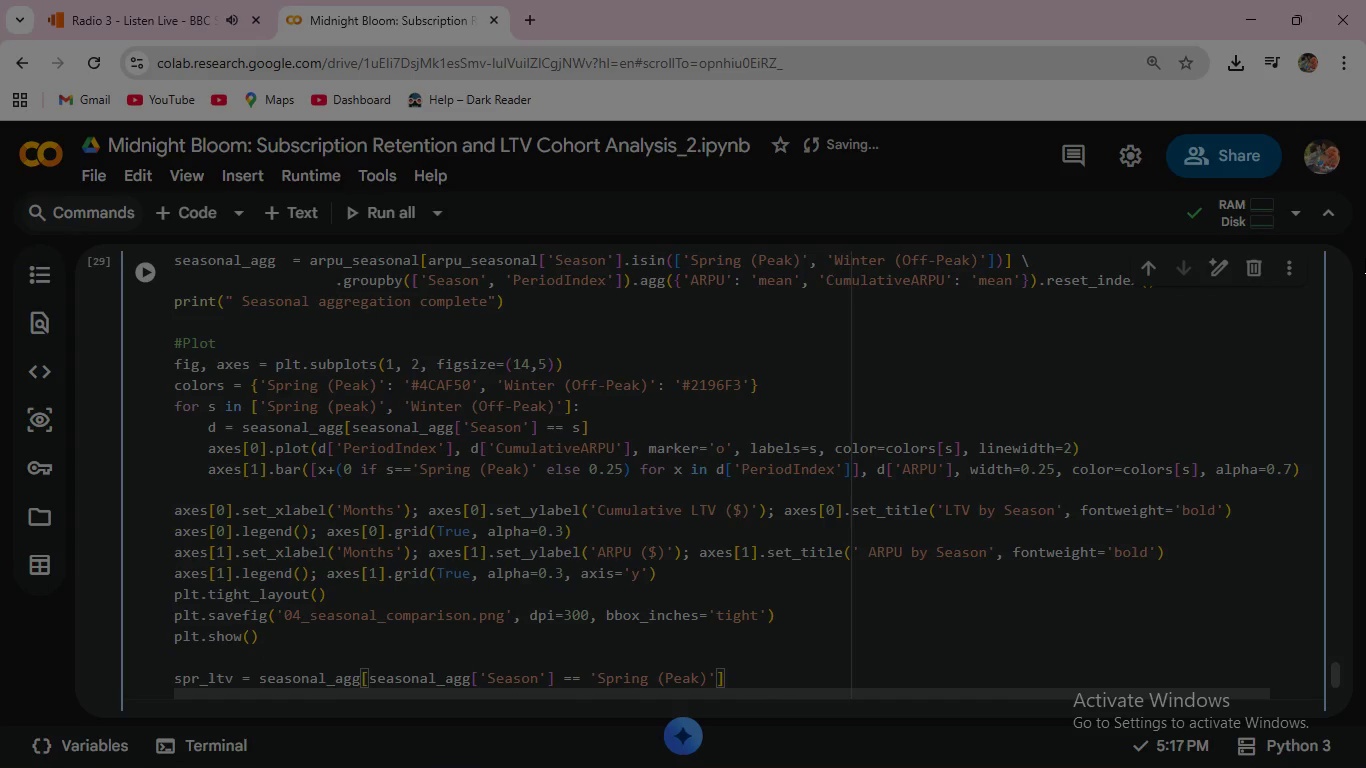 
key(ArrowRight)
 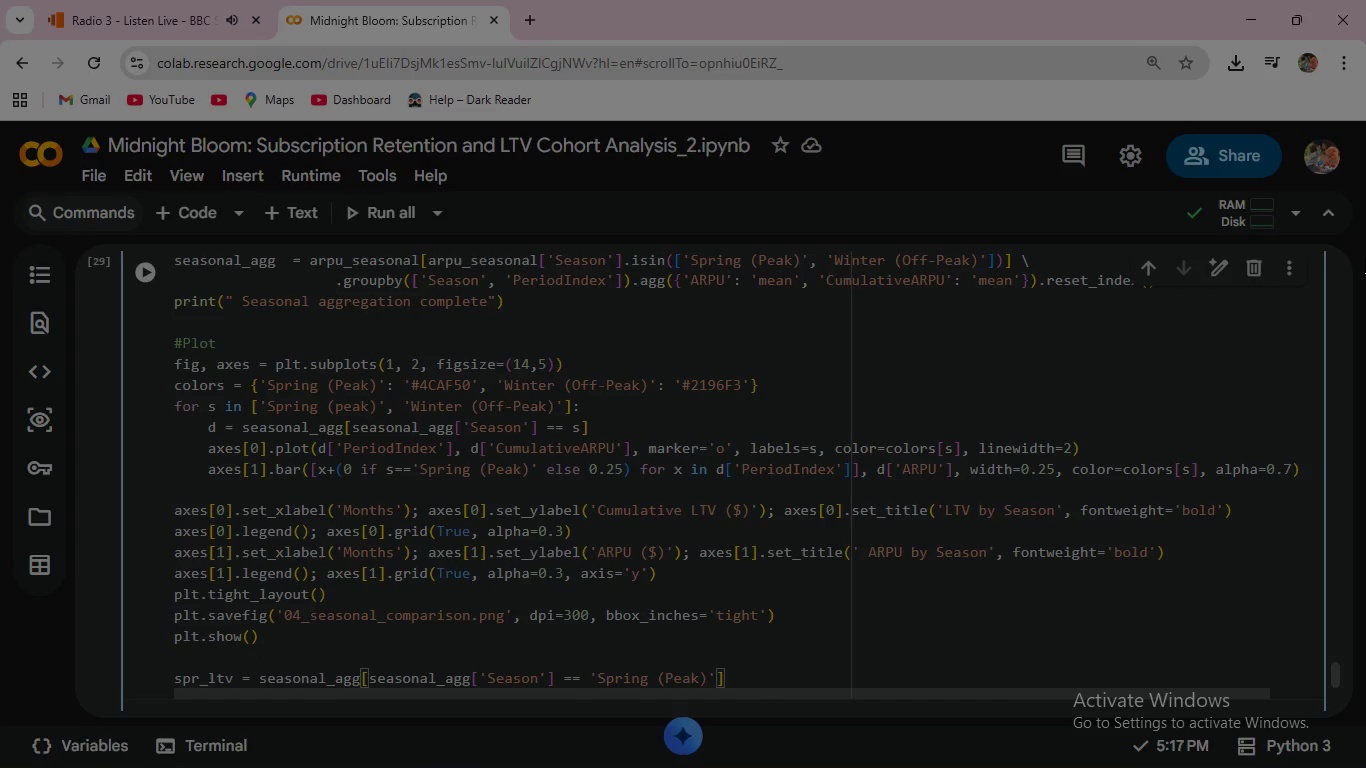 
key(ArrowRight)
 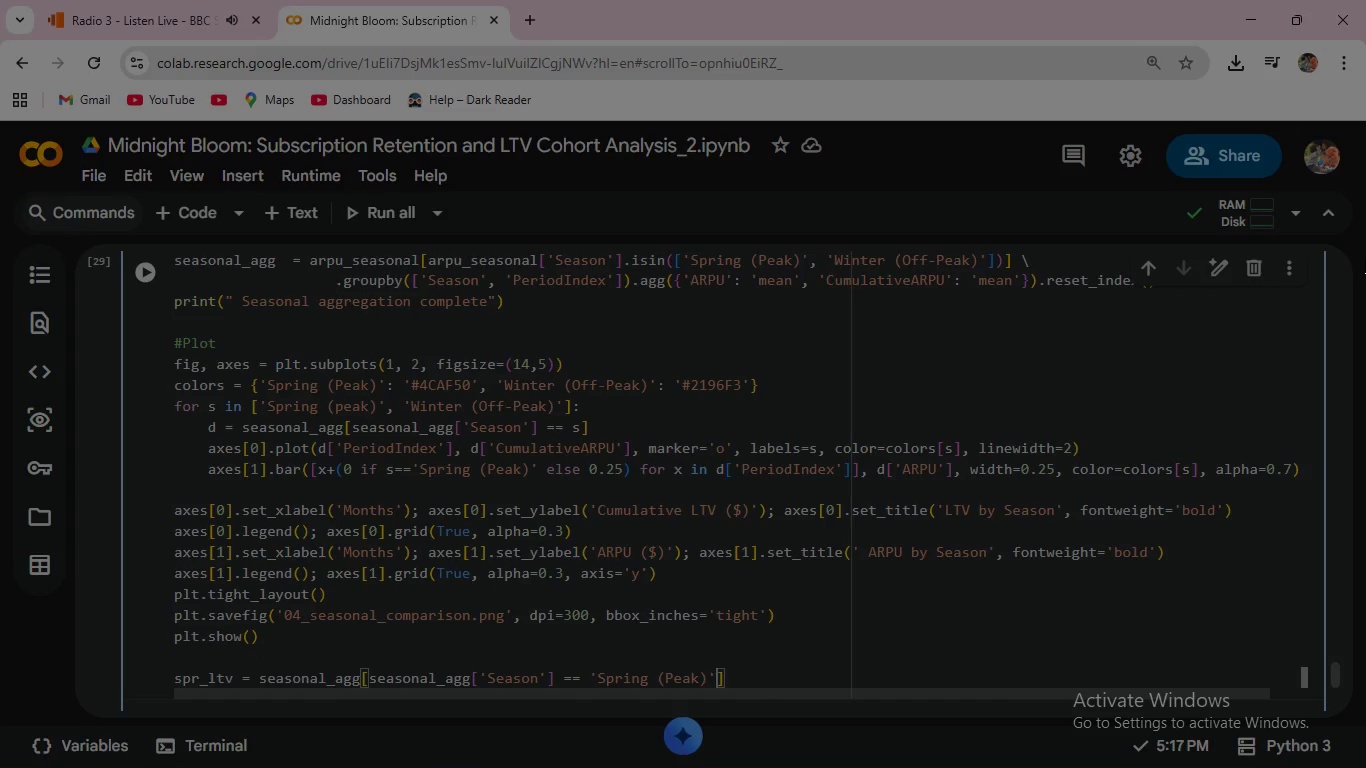 
key(ArrowRight)
 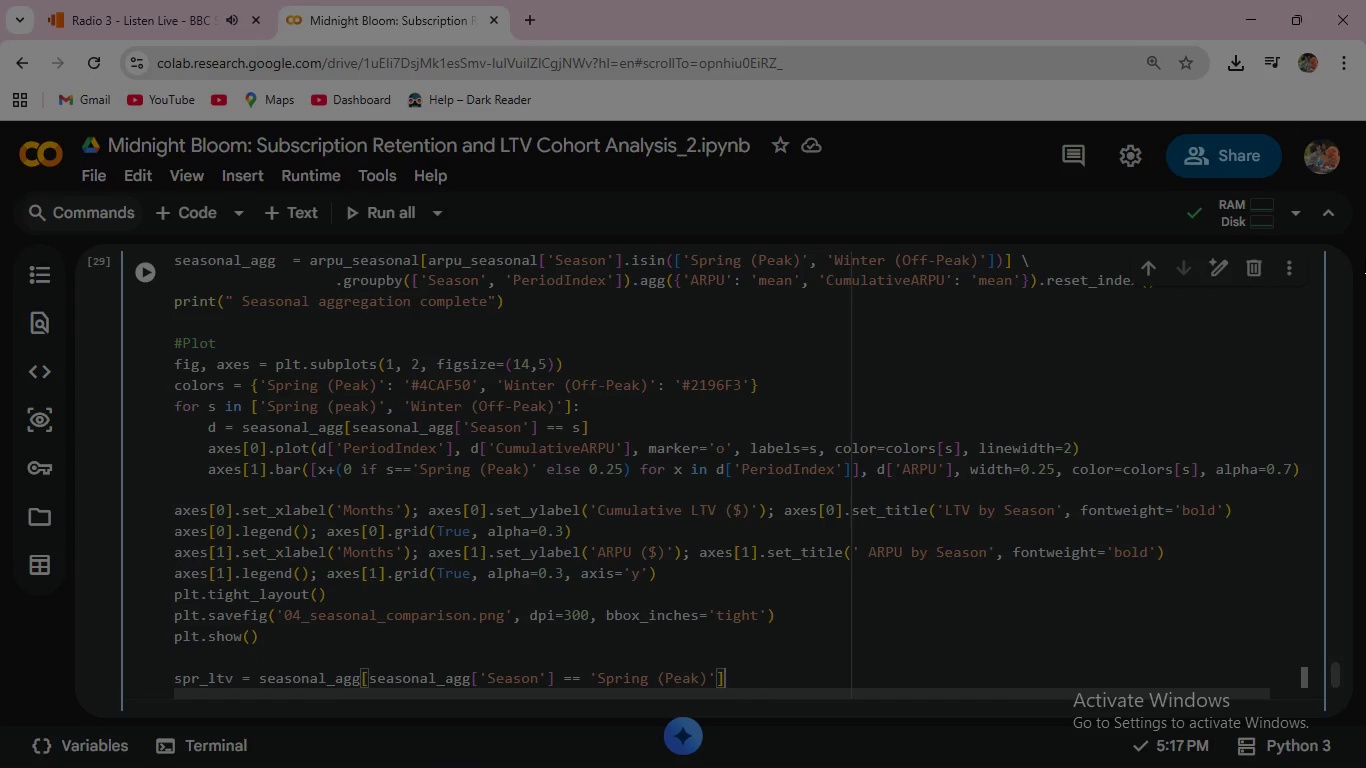 
type(['Cummul)
key(Backspace)
key(Backspace)
key(Backspace)
type(ul)
 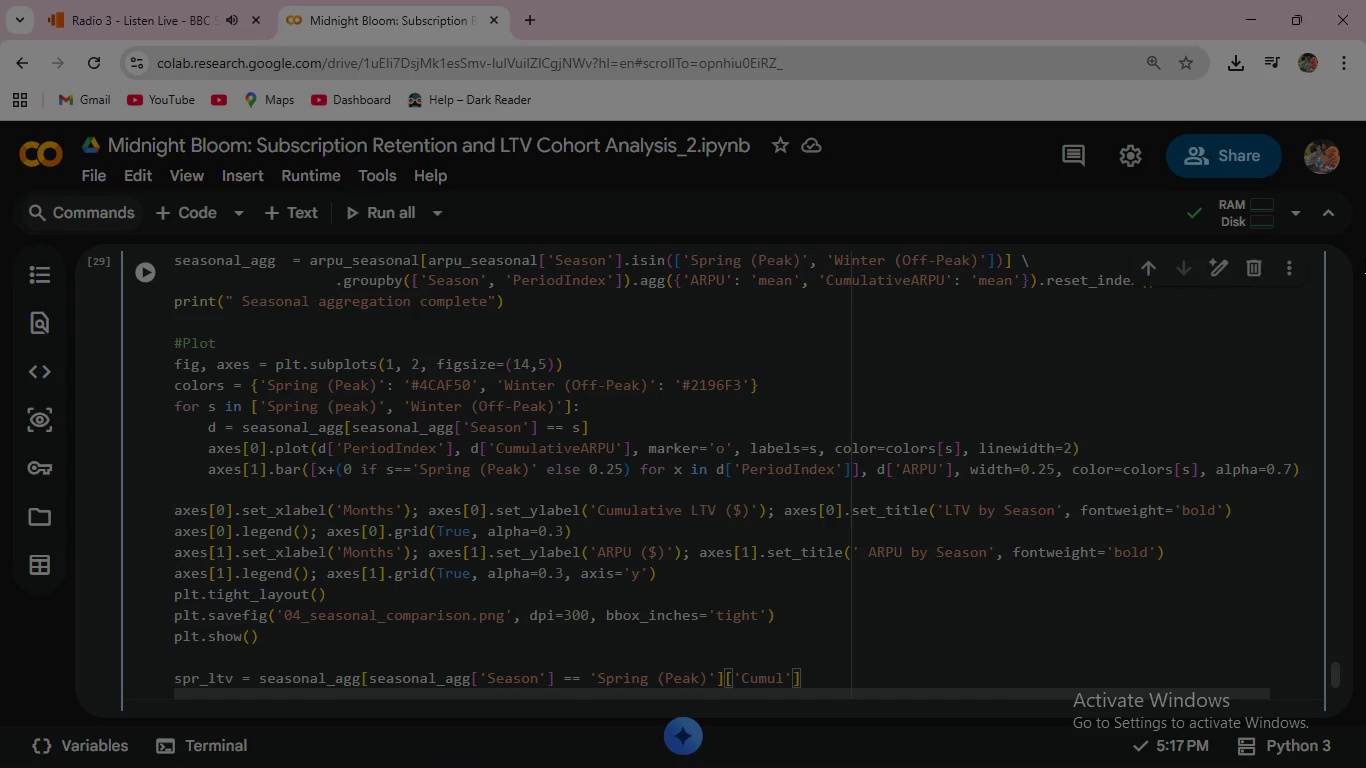 
type(ativeARPU)
 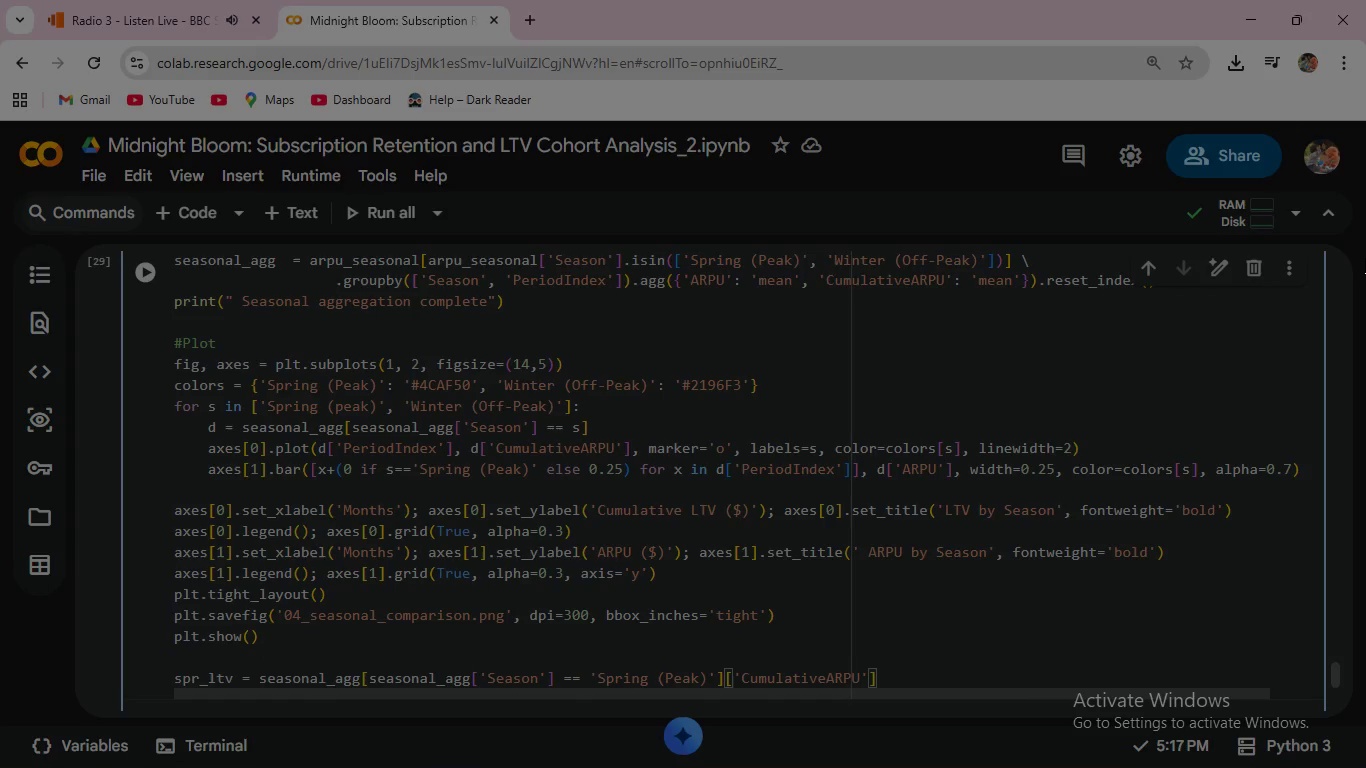 
key(ArrowRight)
 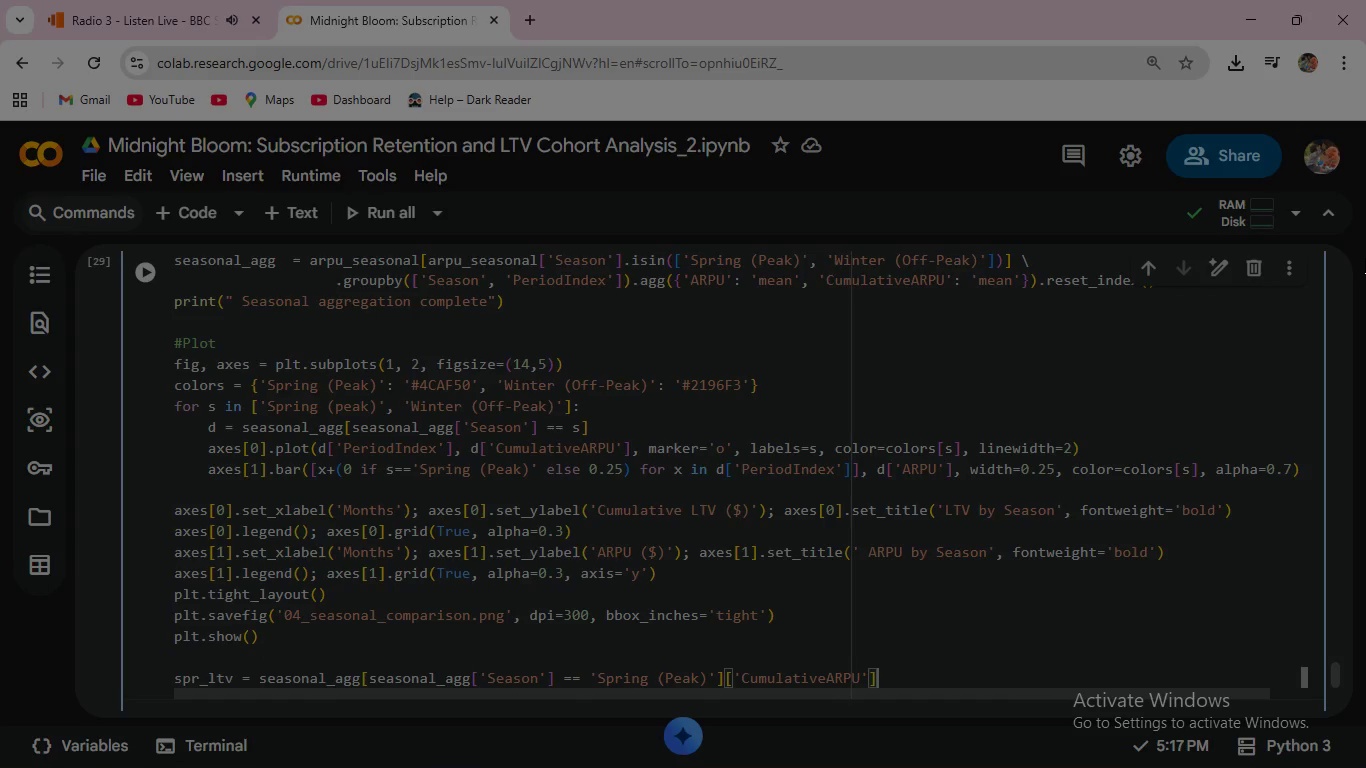 
key(ArrowRight)
 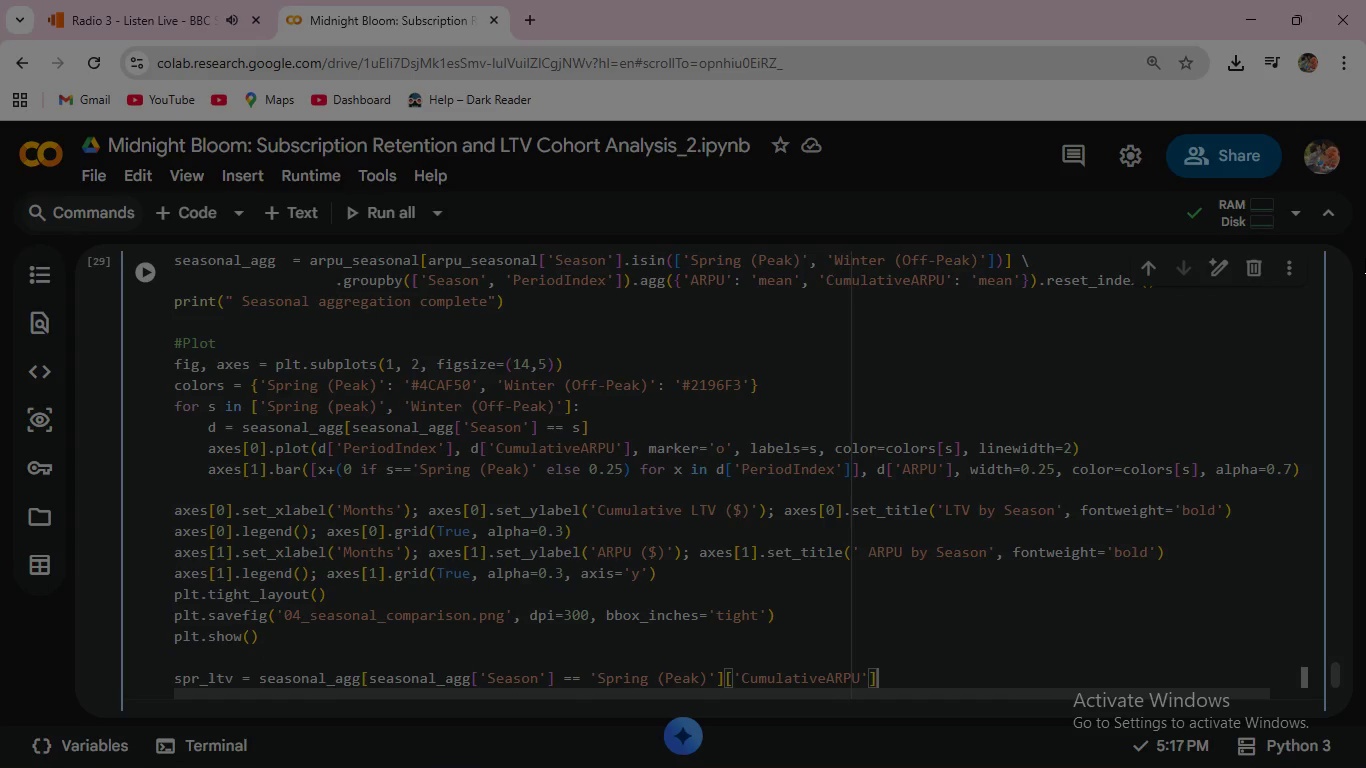 
type(.max()
 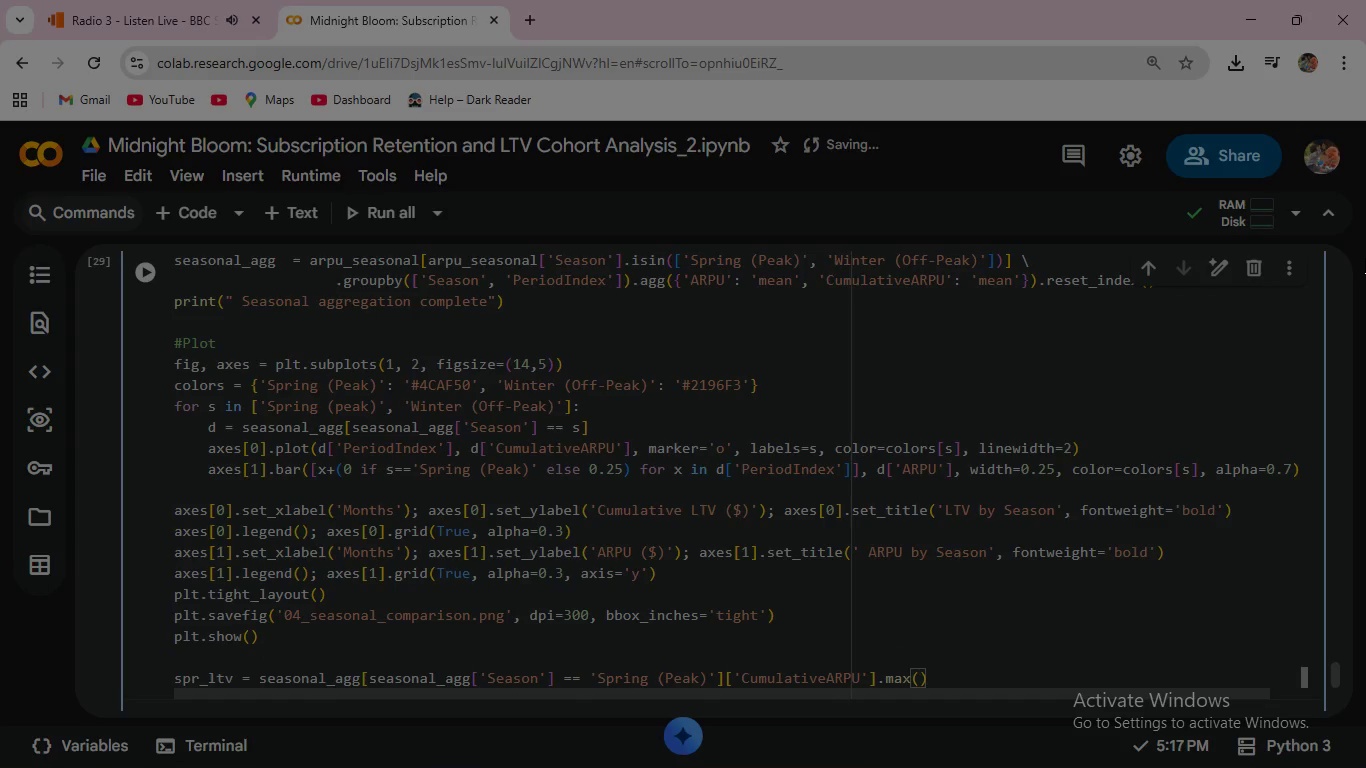 
key(ArrowRight)
 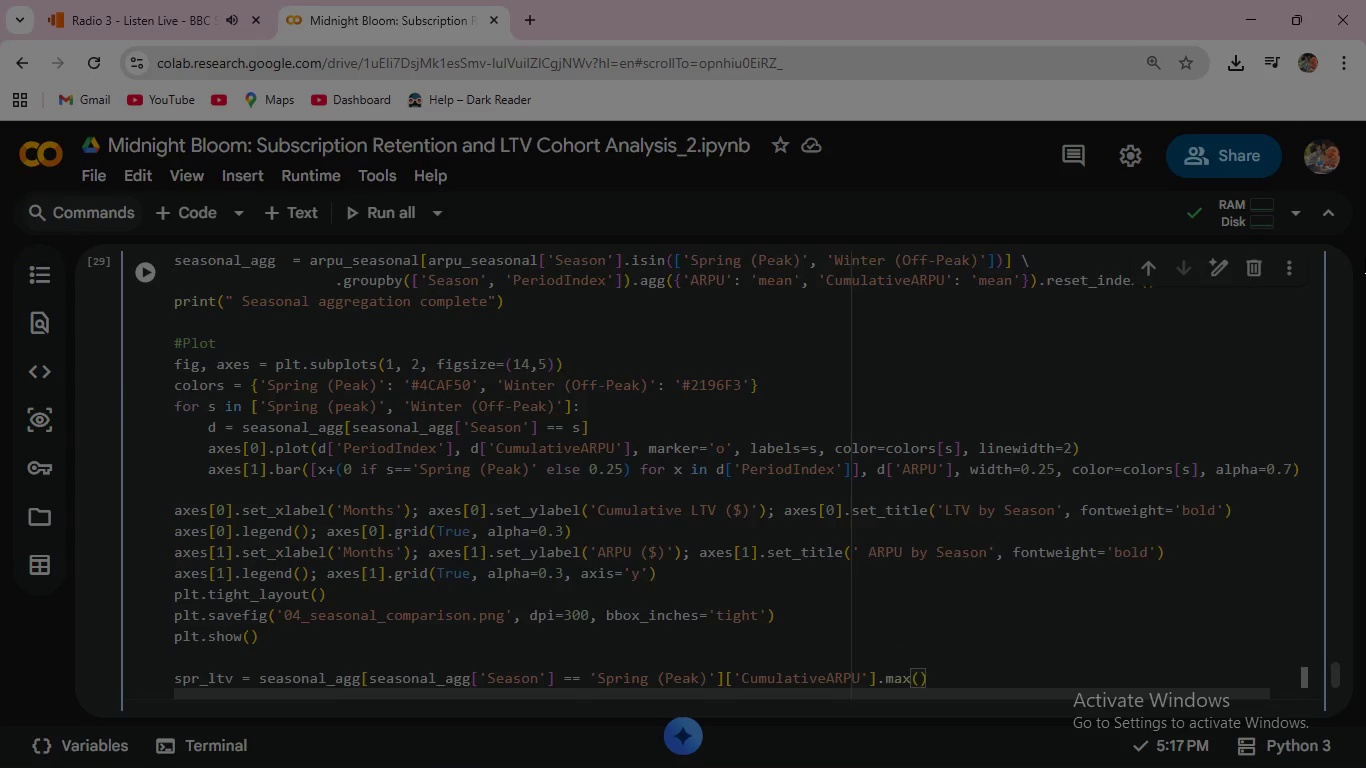 
key(Enter)
 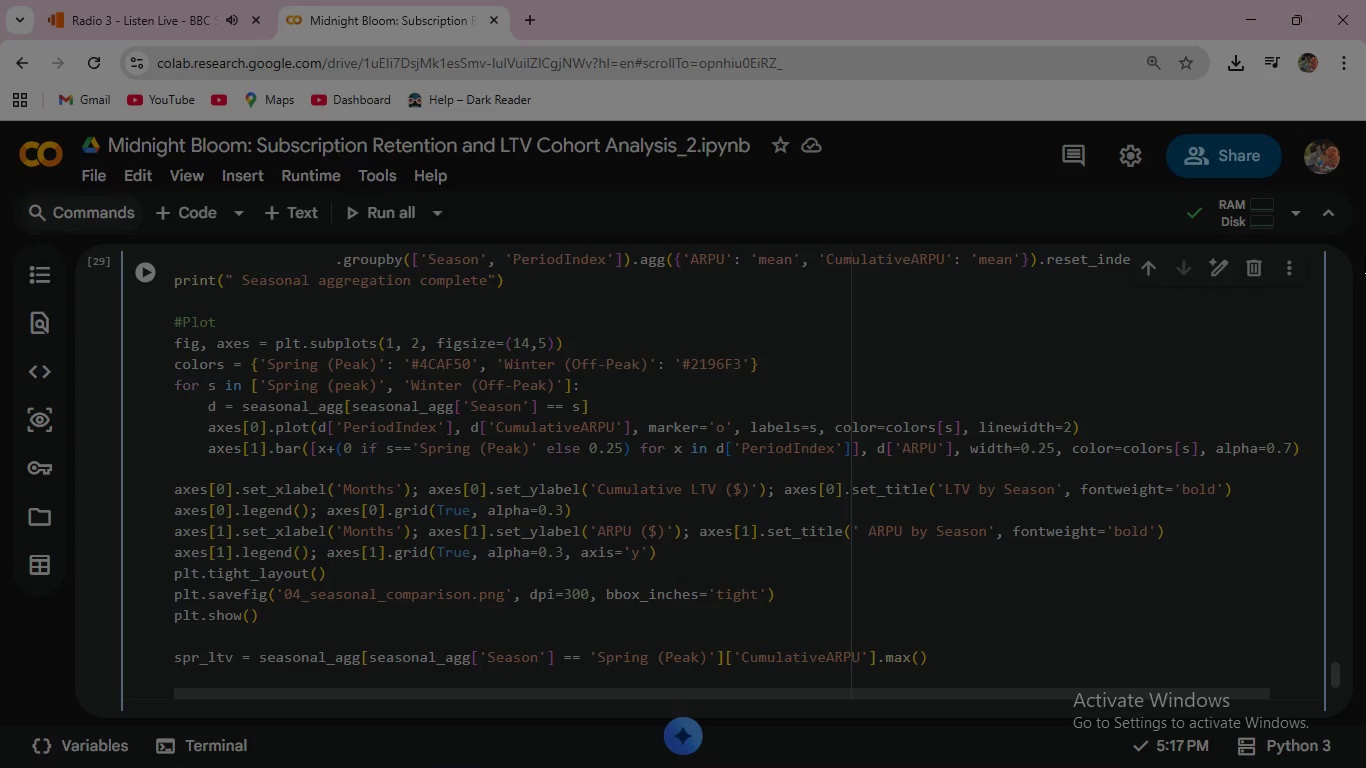 
type(win_ltv = sea)
 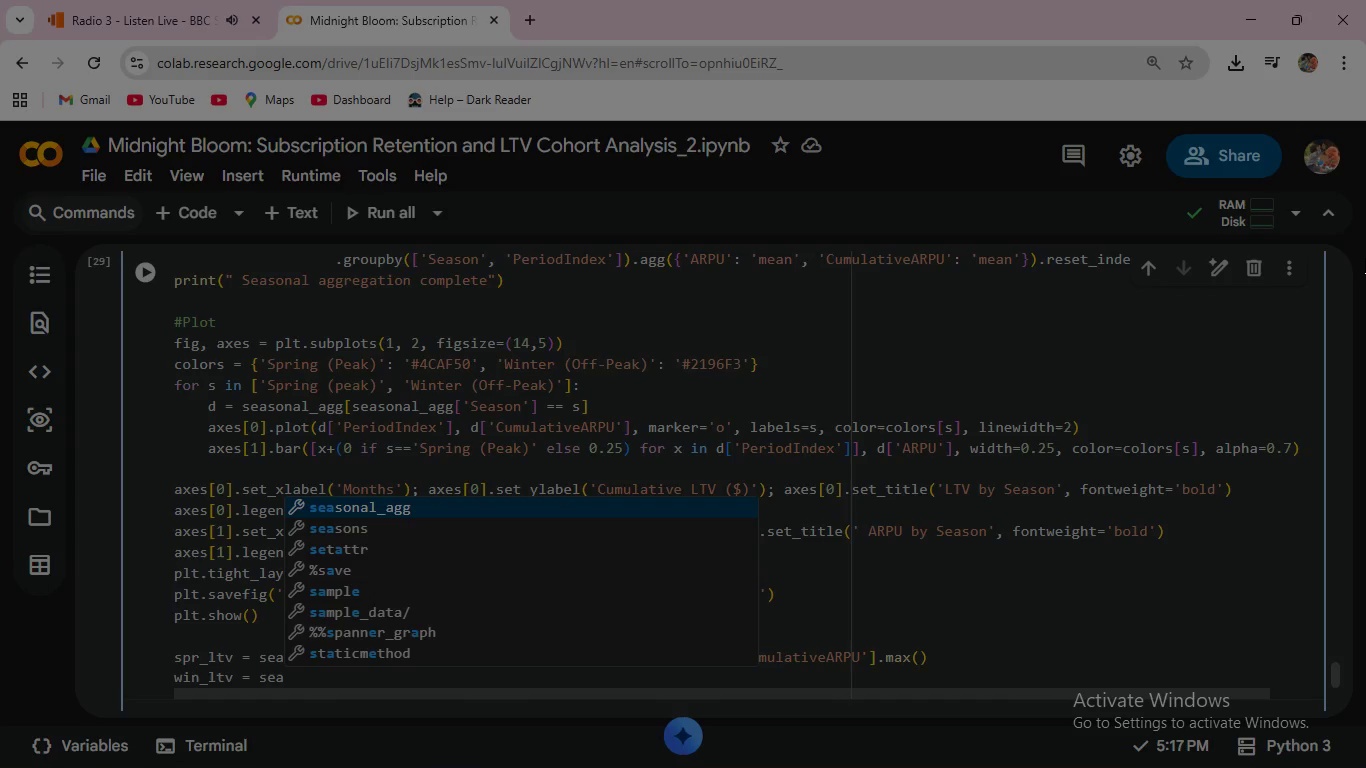 
key(Enter)
 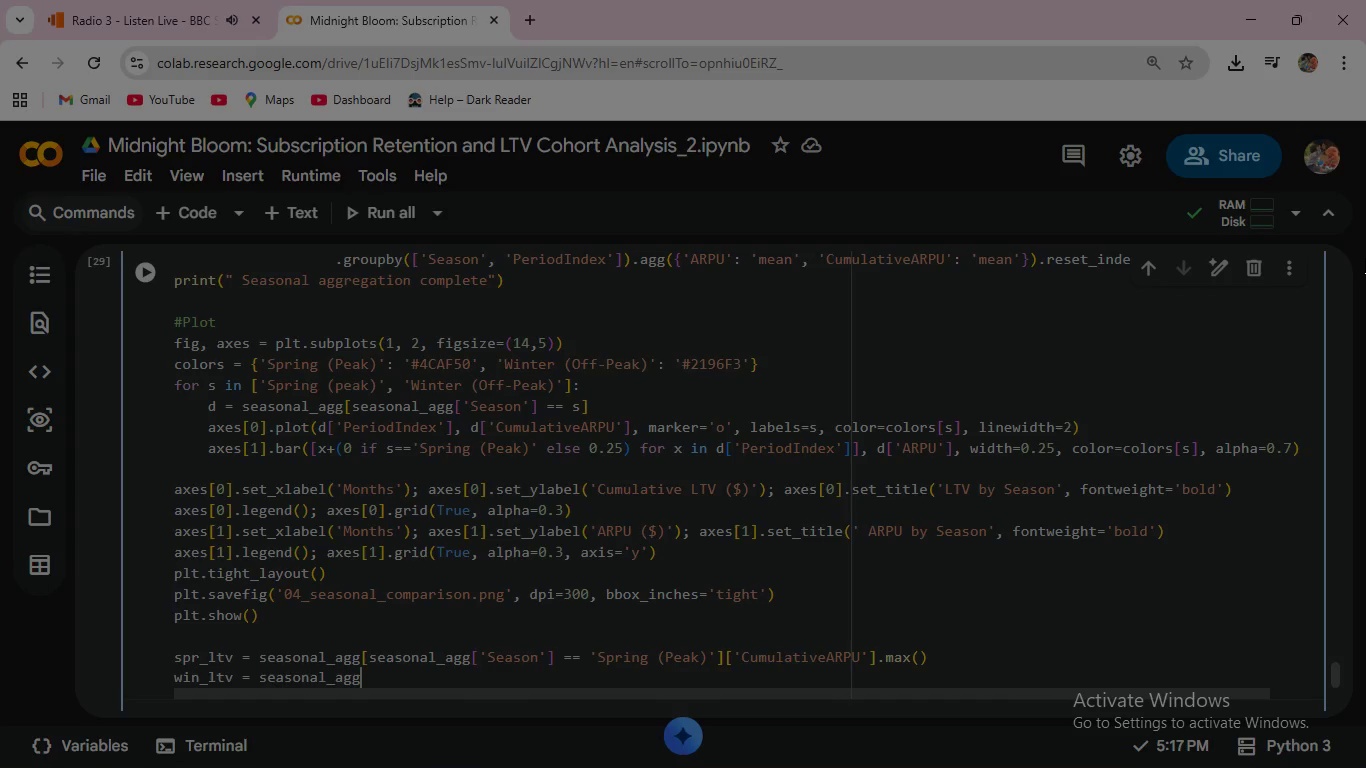 
type([se)
 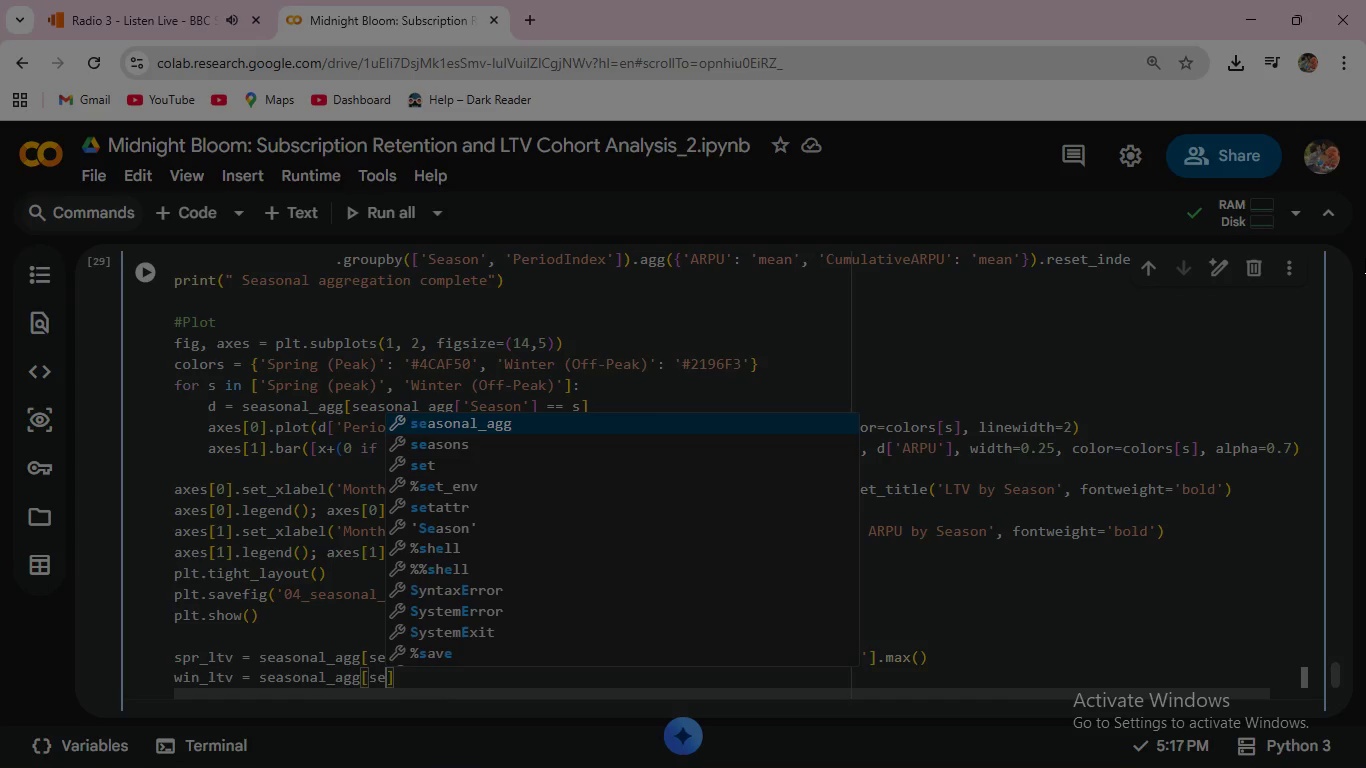 
key(Enter)
 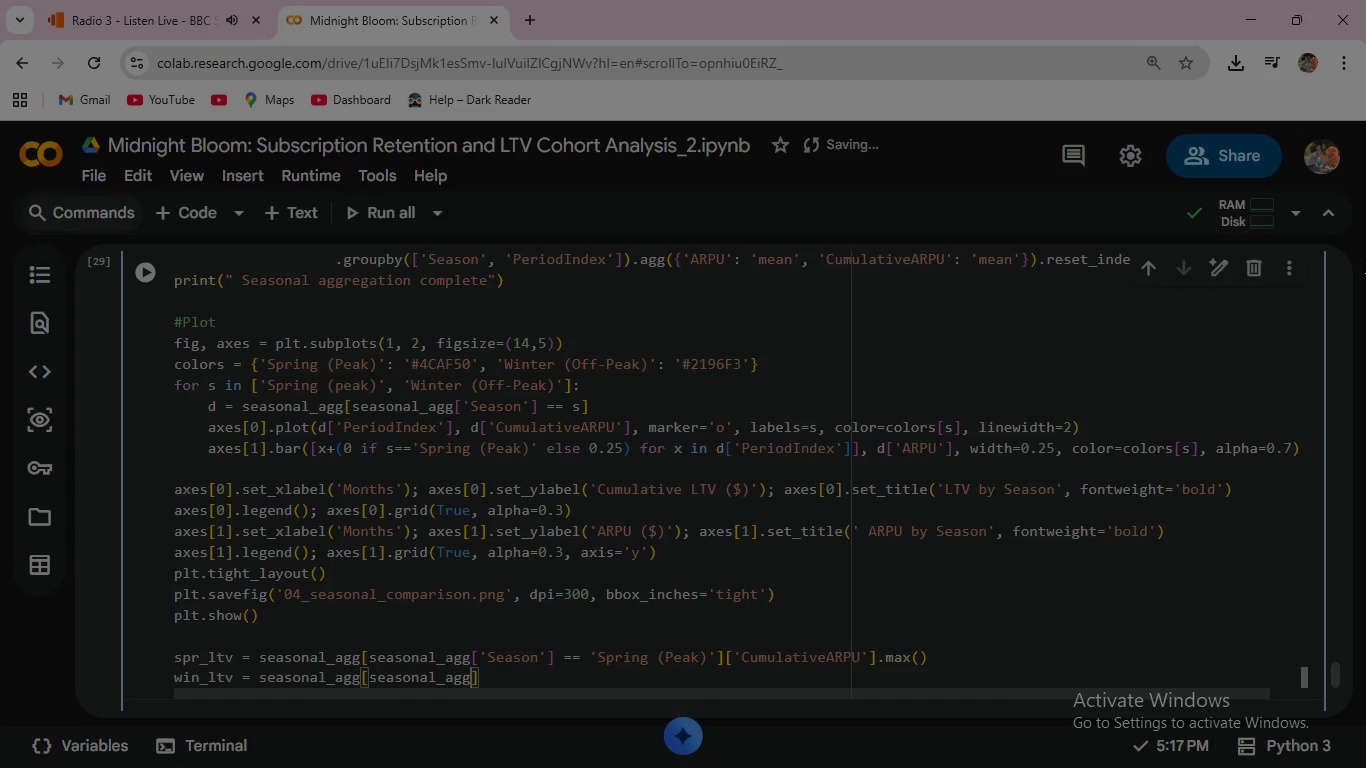 
key(BracketLeft)
 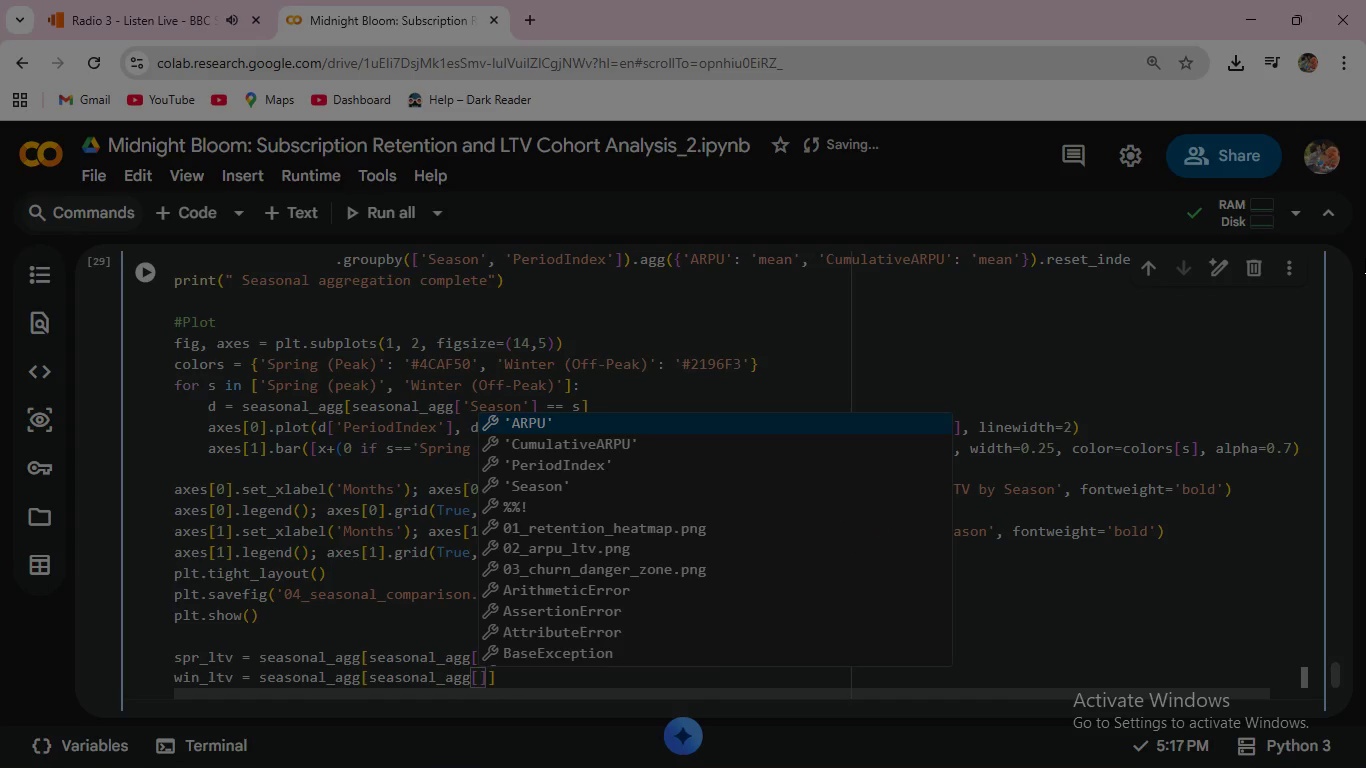 
key(Quote)
 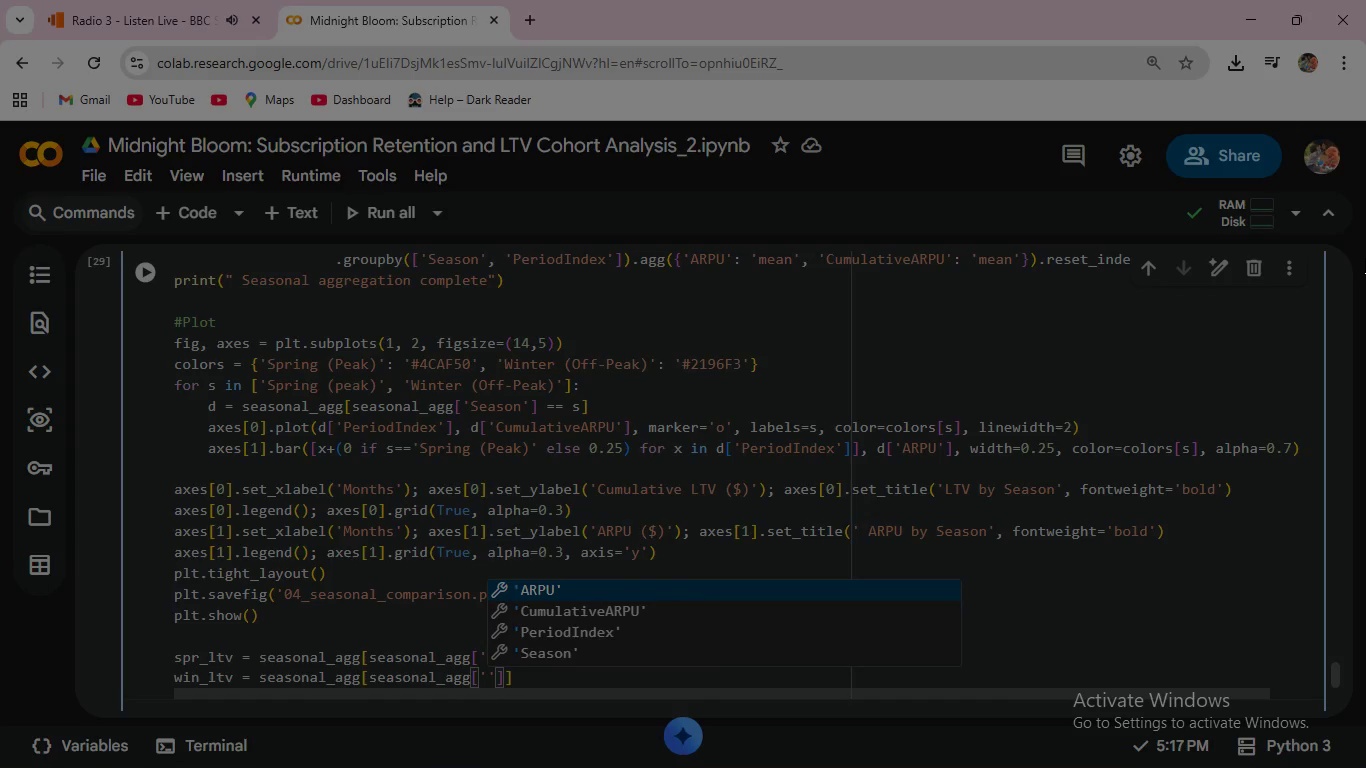 
key(ArrowDown)
 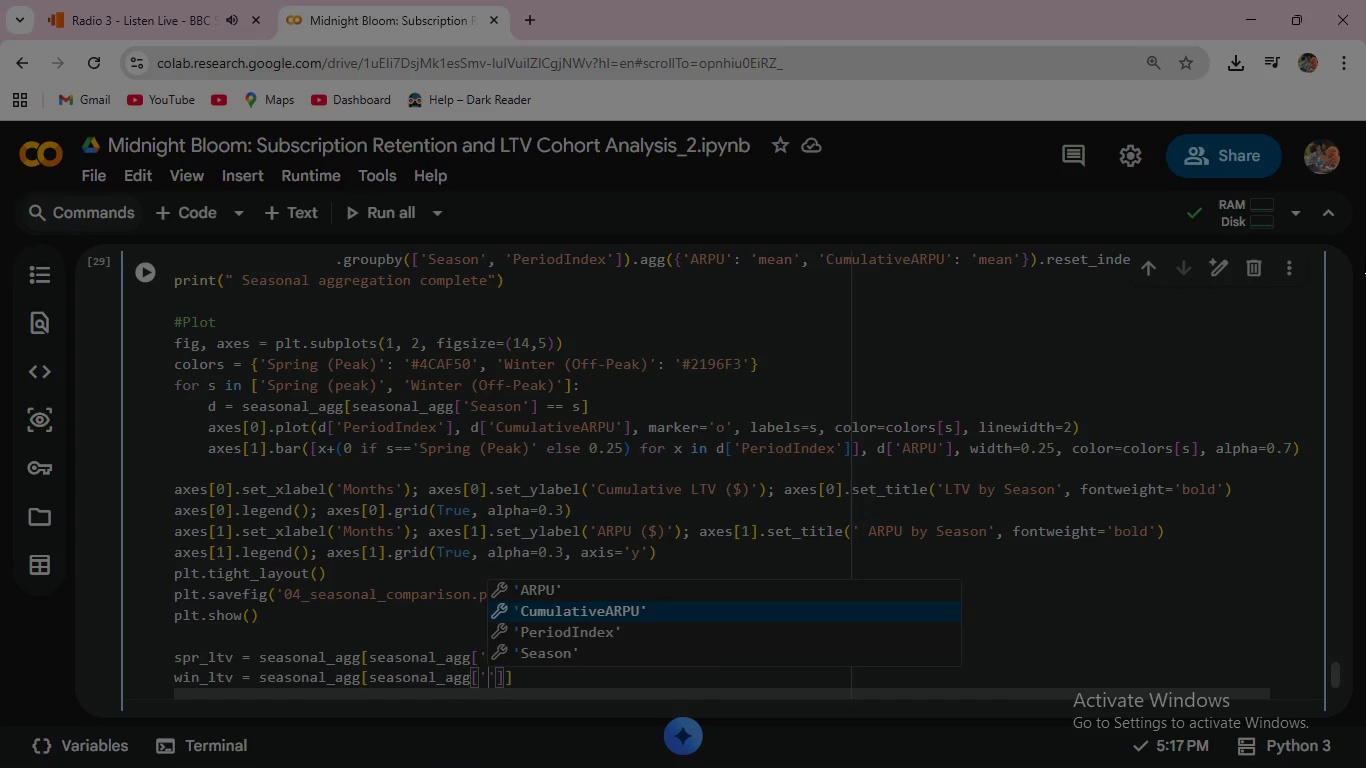 
key(ArrowDown)
 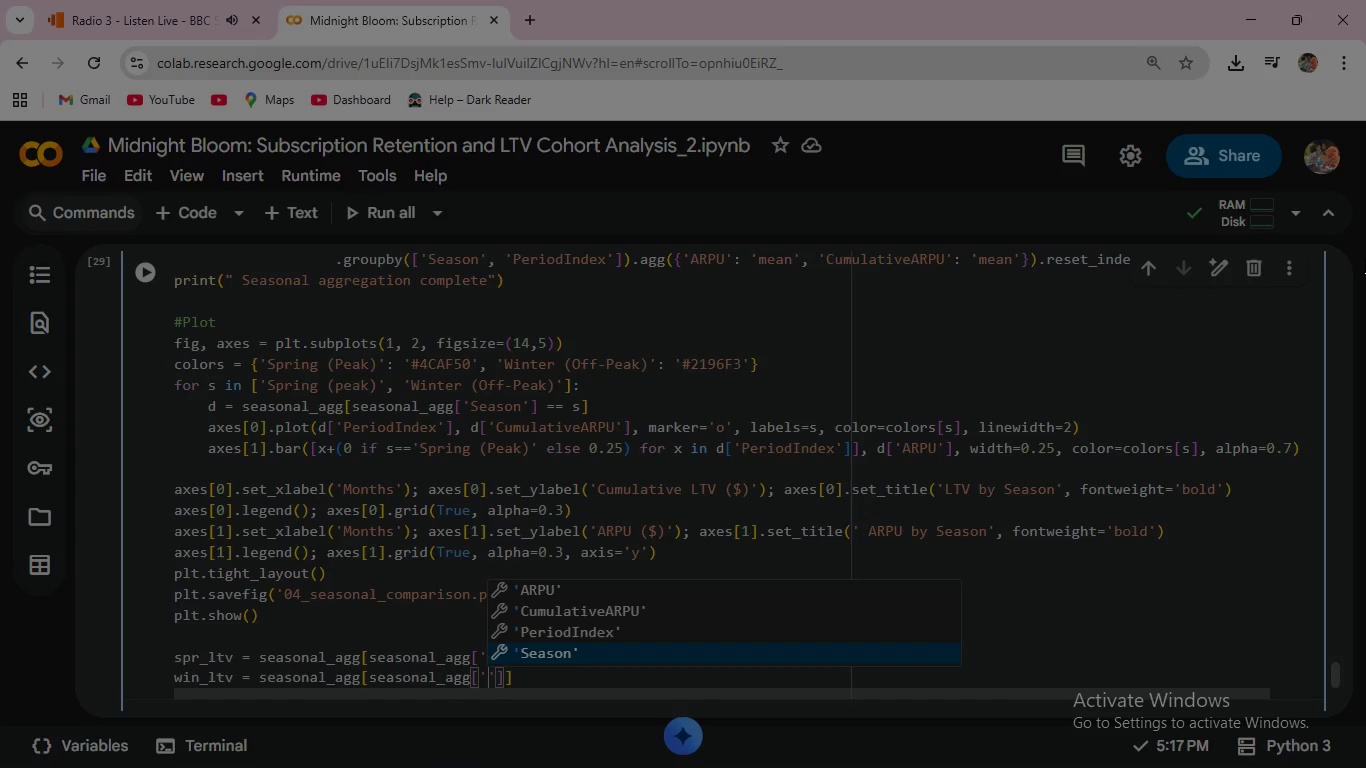 
key(ArrowDown)
 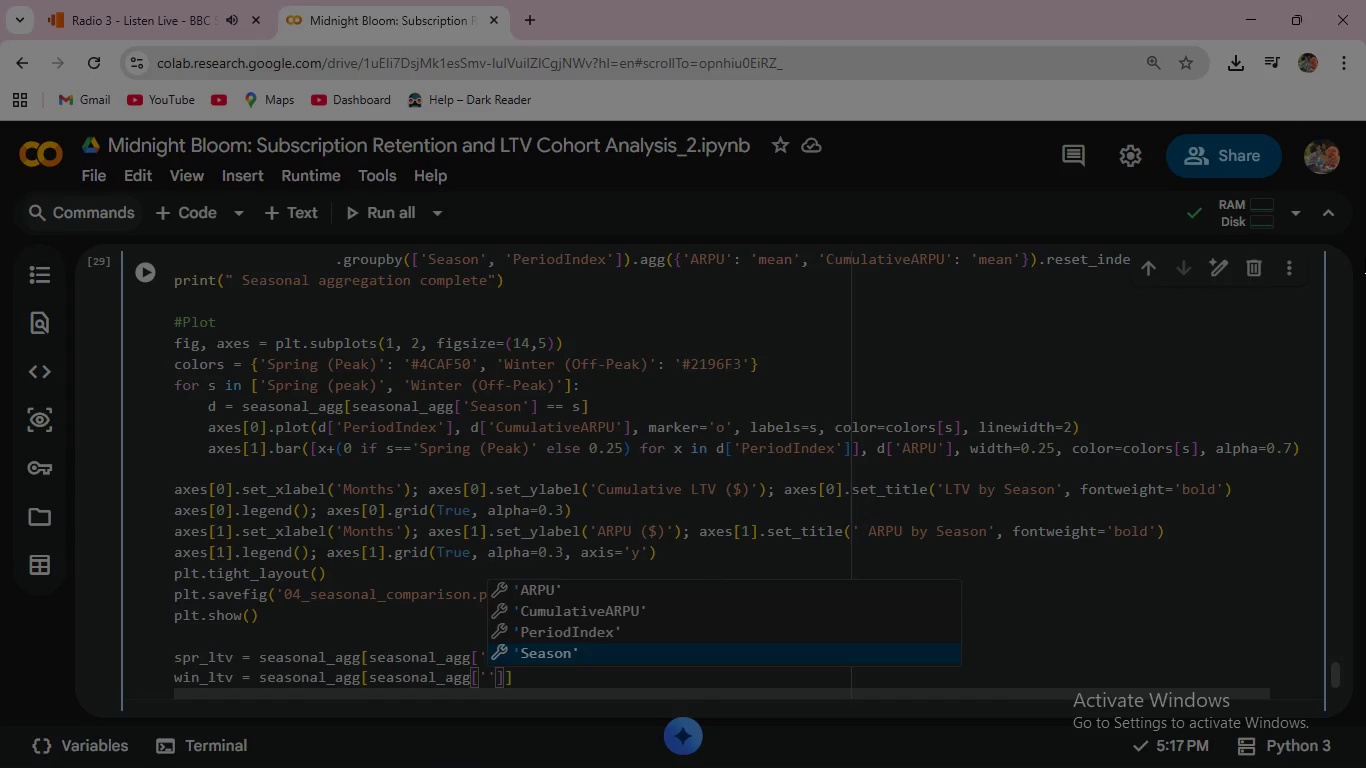 
key(Enter)
 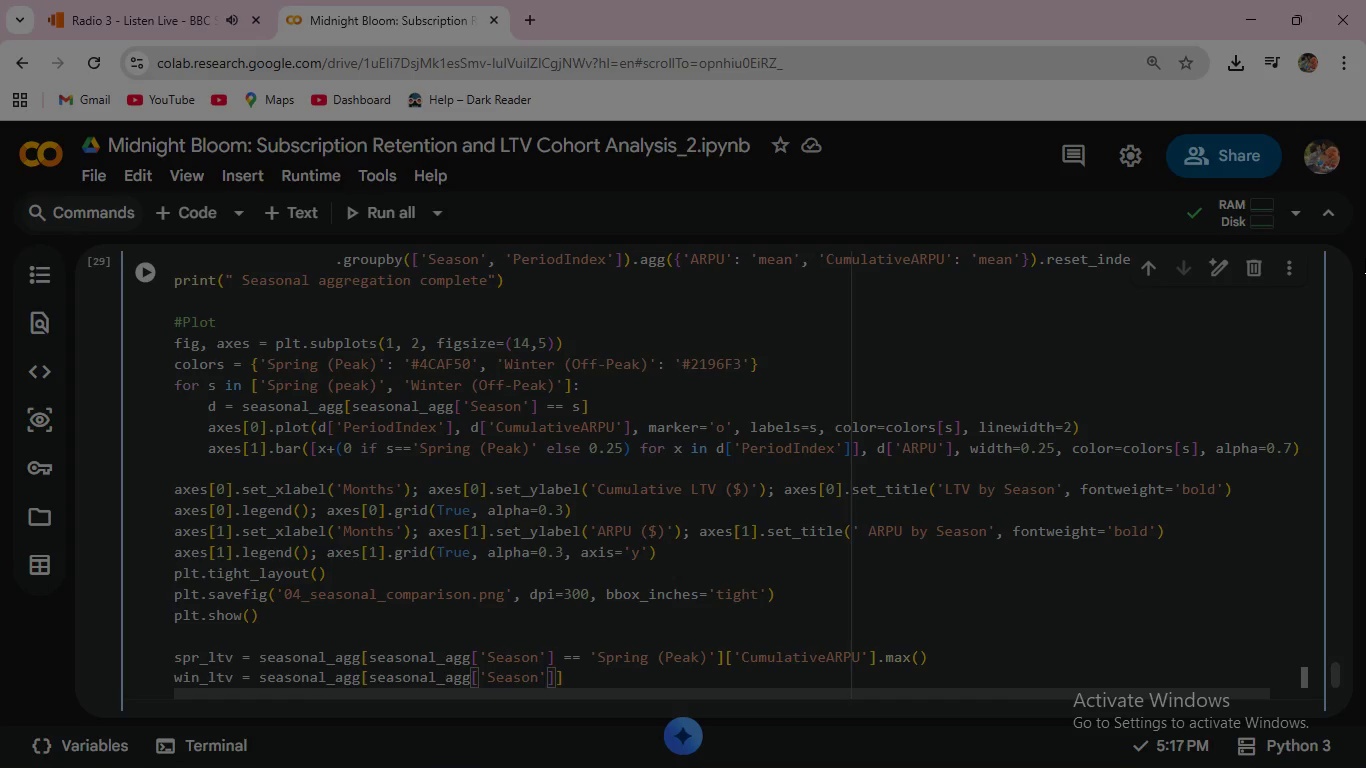 
key(ArrowRight)
 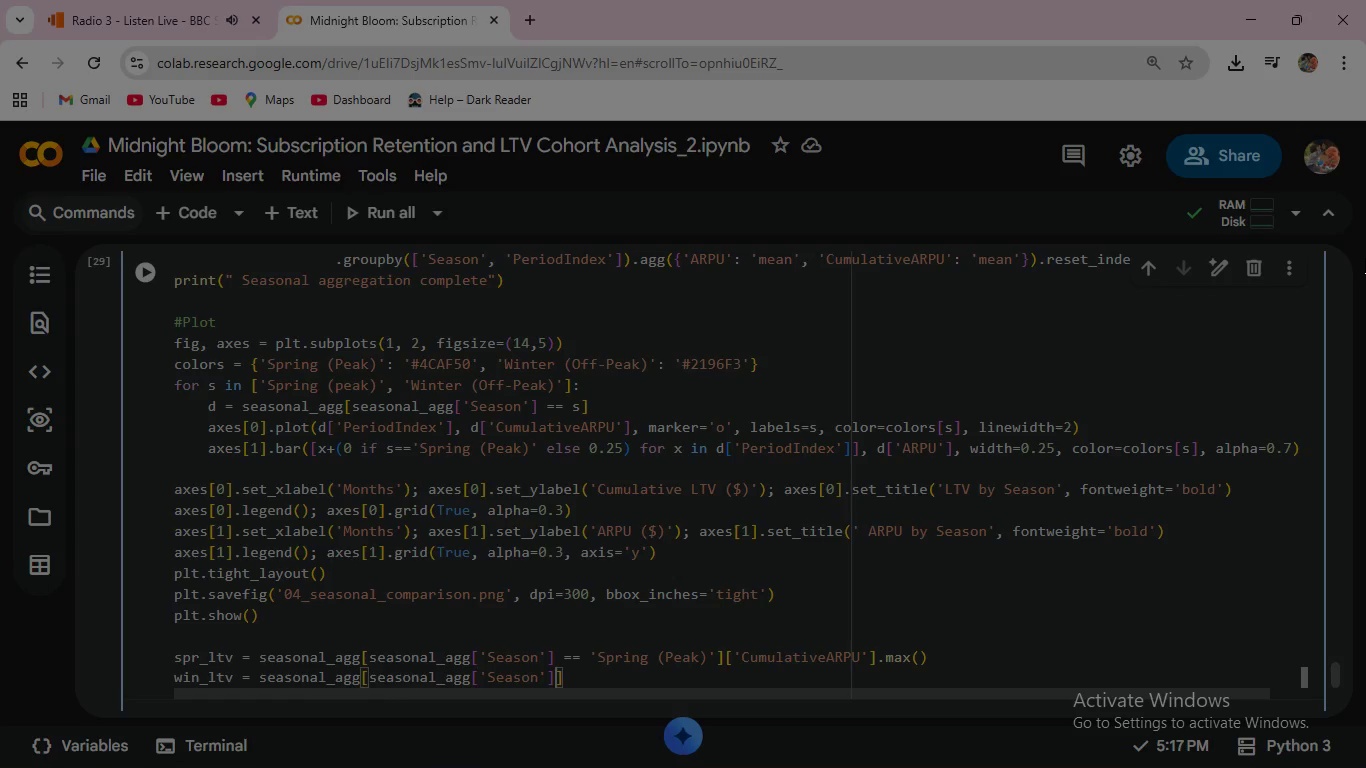 
key(Space)
 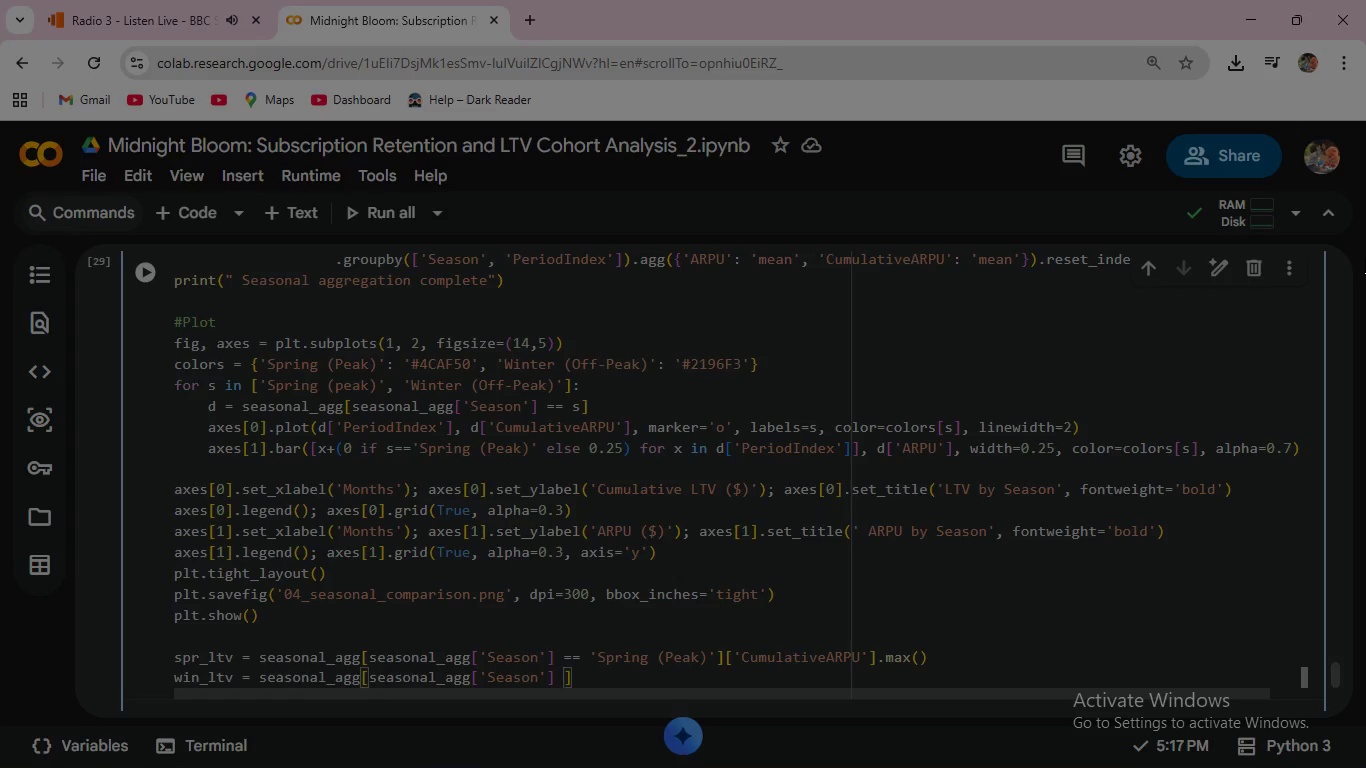 
key(Equal)
 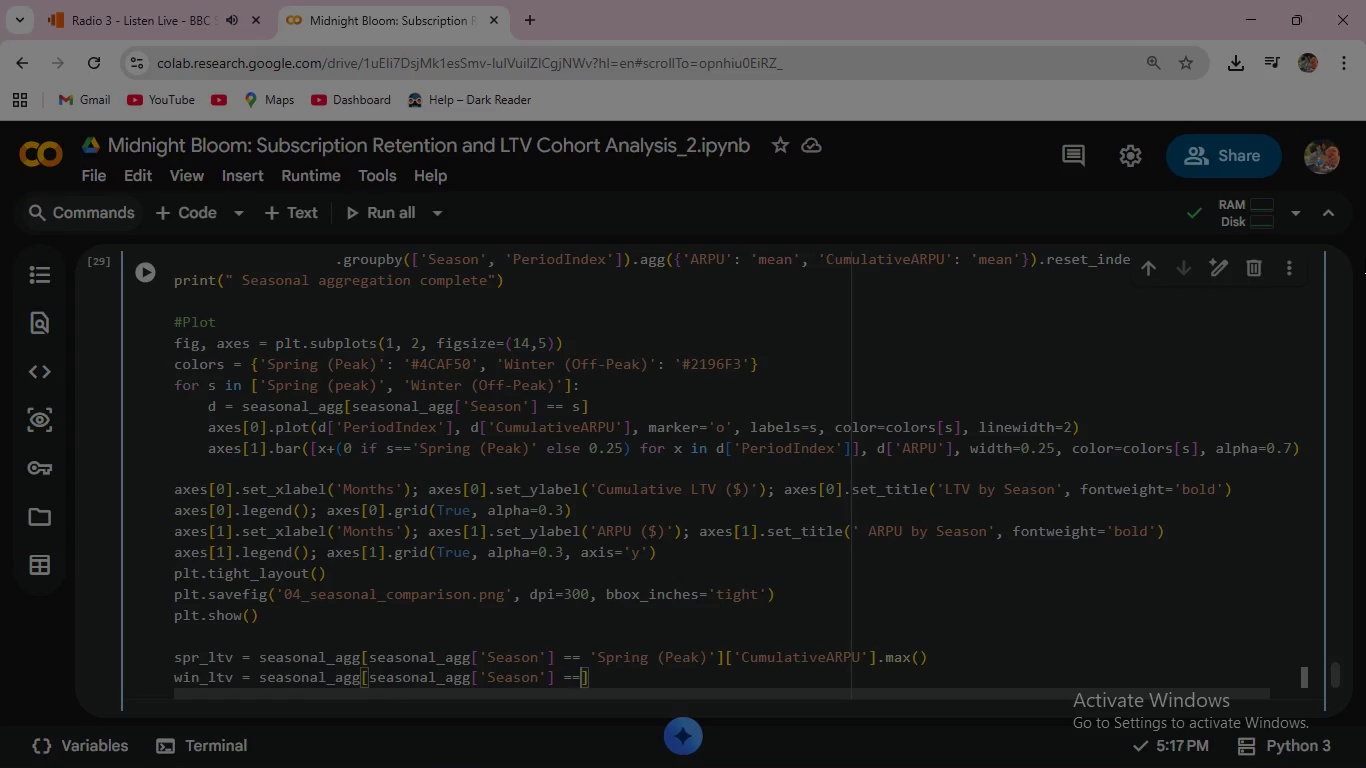 
key(Equal)
 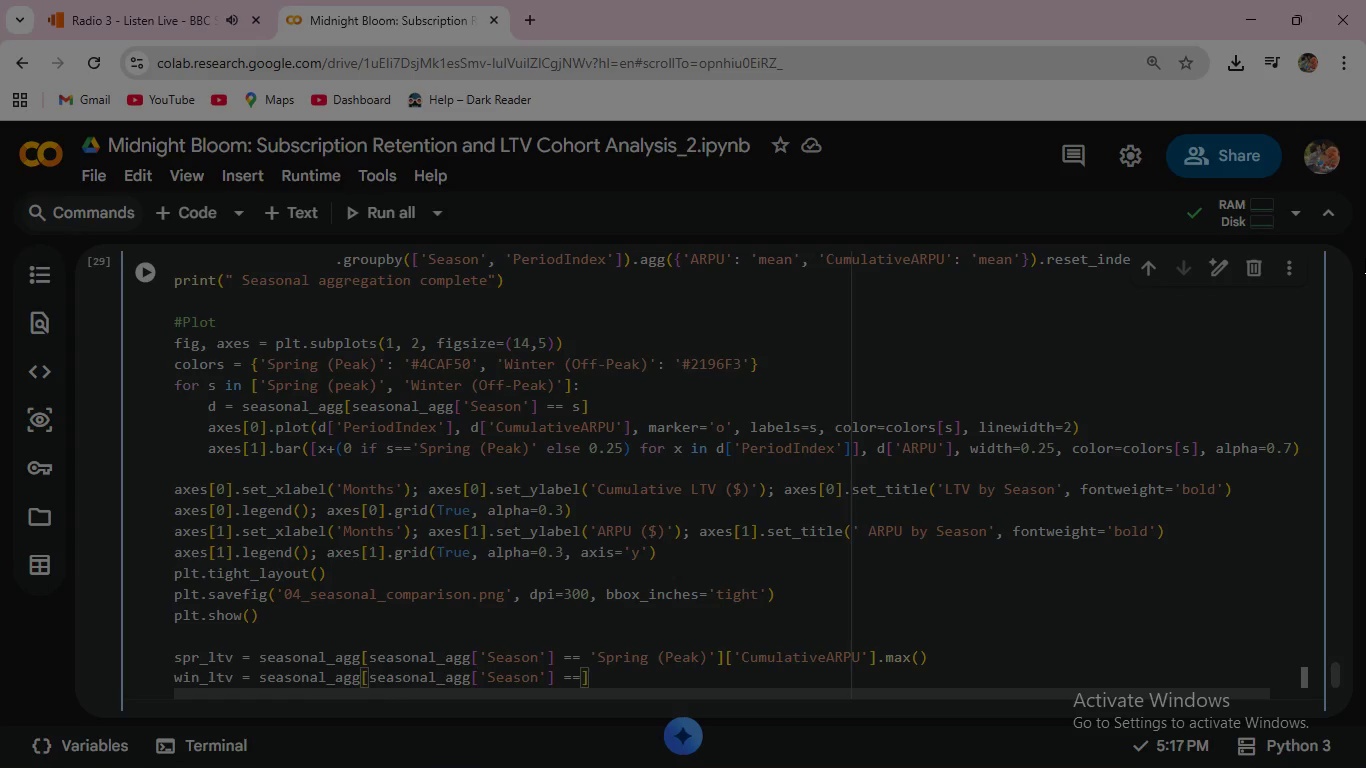 
type( 'Winter (Off-Peak)
 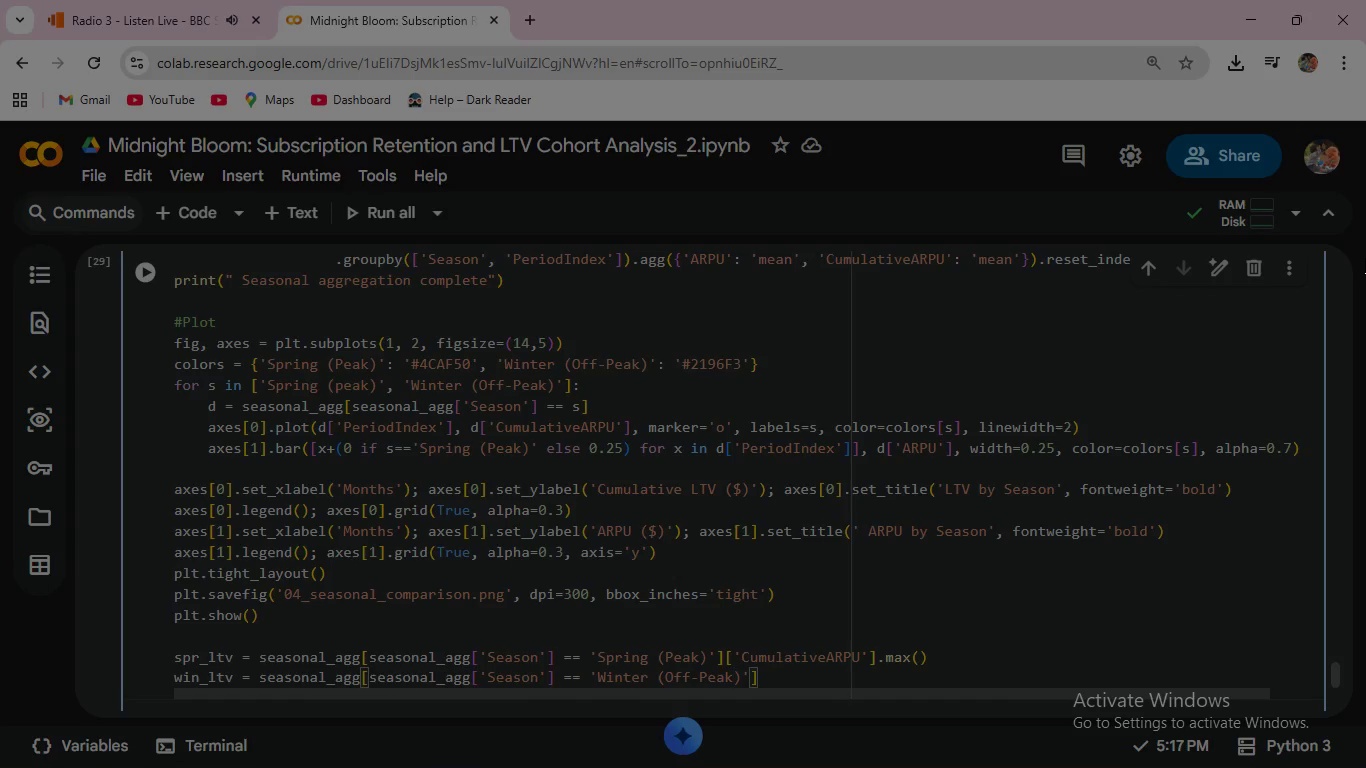 
key(ArrowRight)
 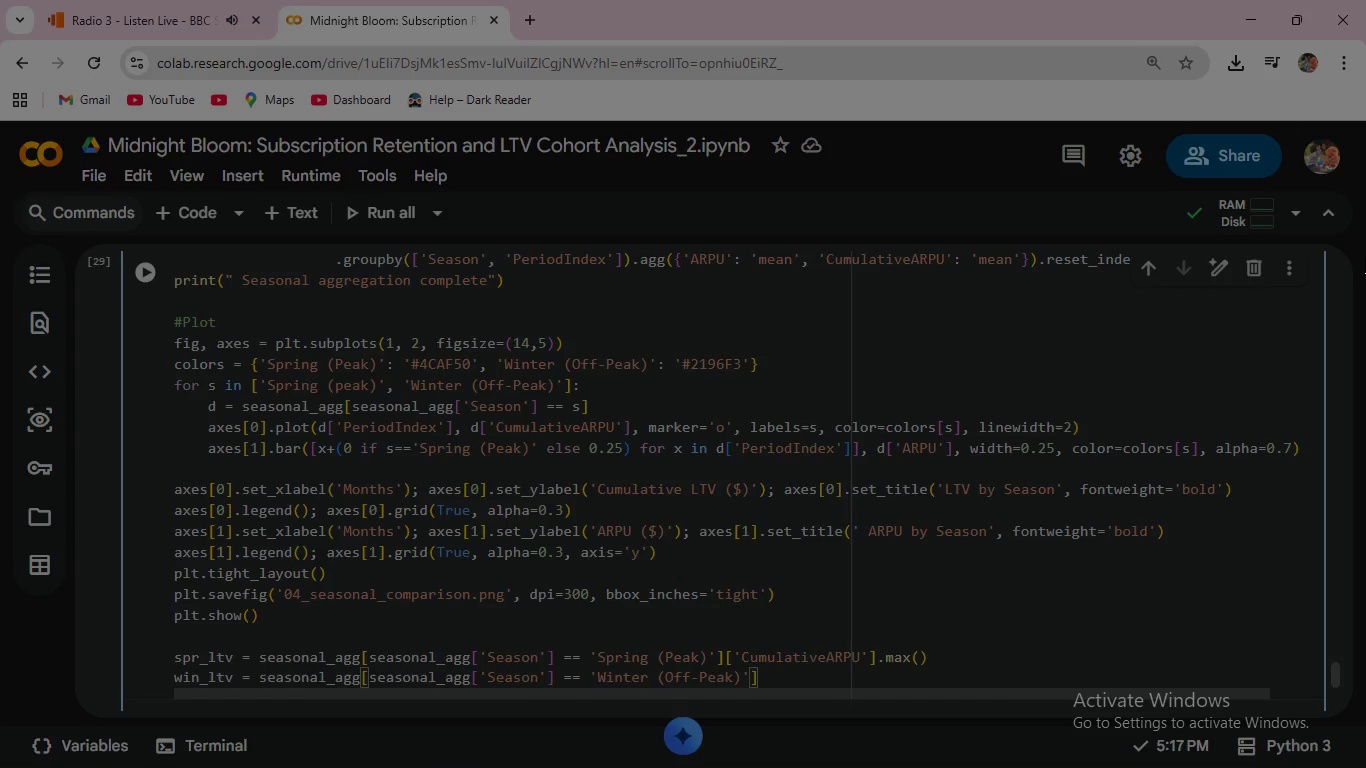 
key(ArrowRight)
 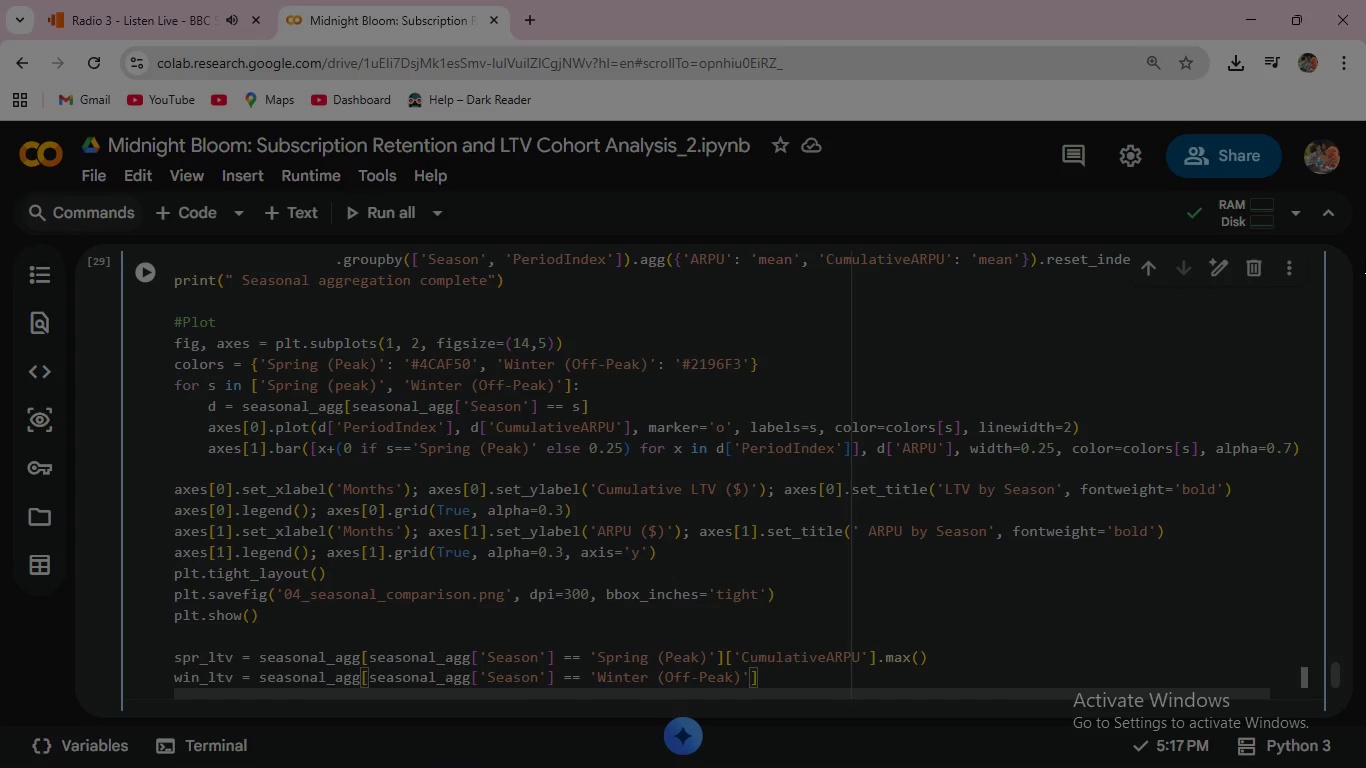 
key(ArrowRight)
 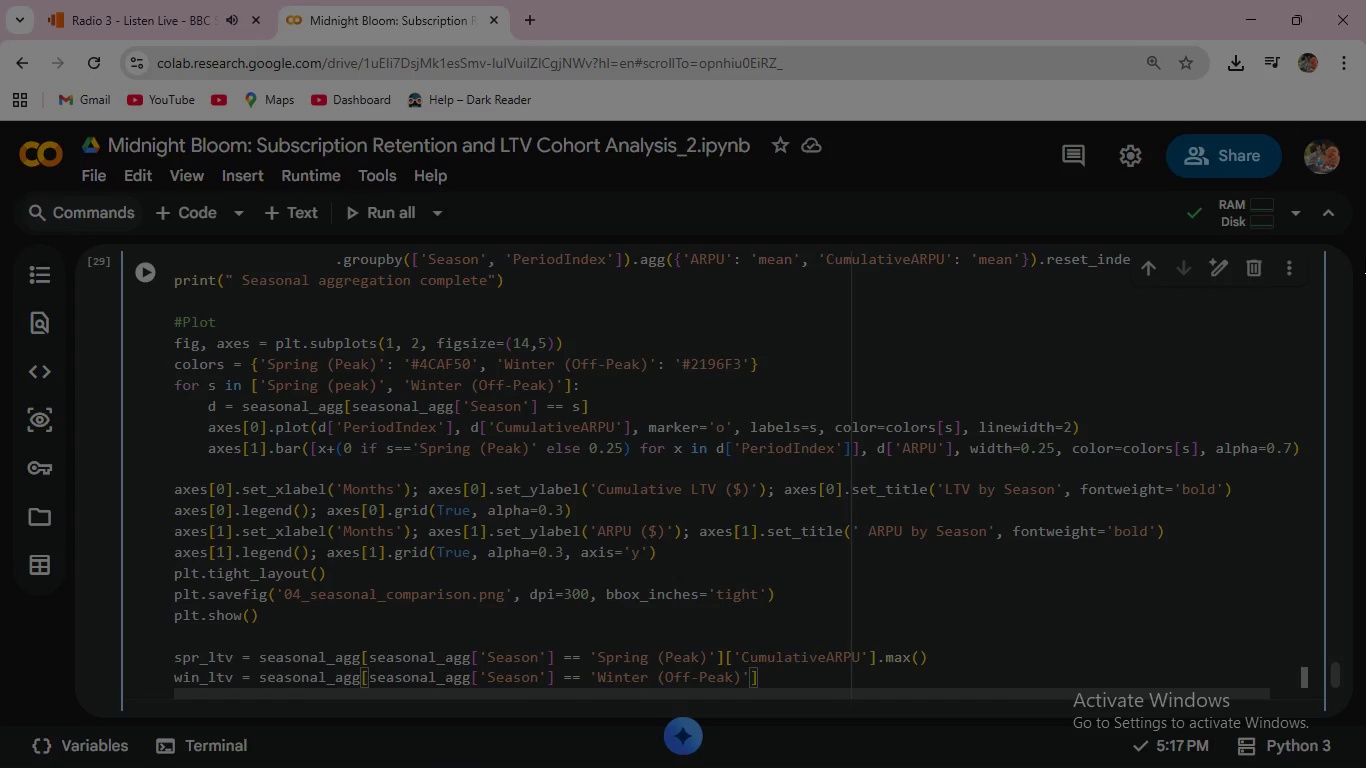 
type(['CumulativeARPU)
 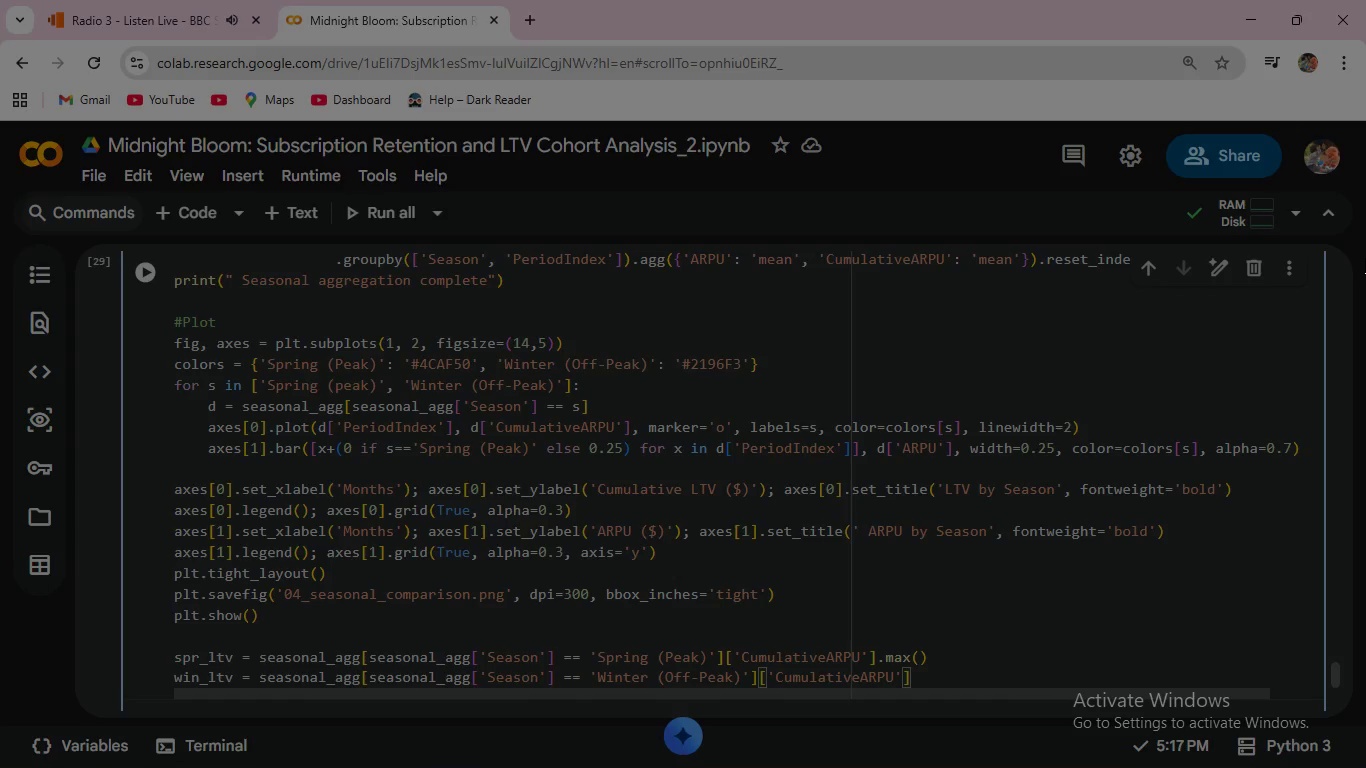 
key(ArrowRight)
 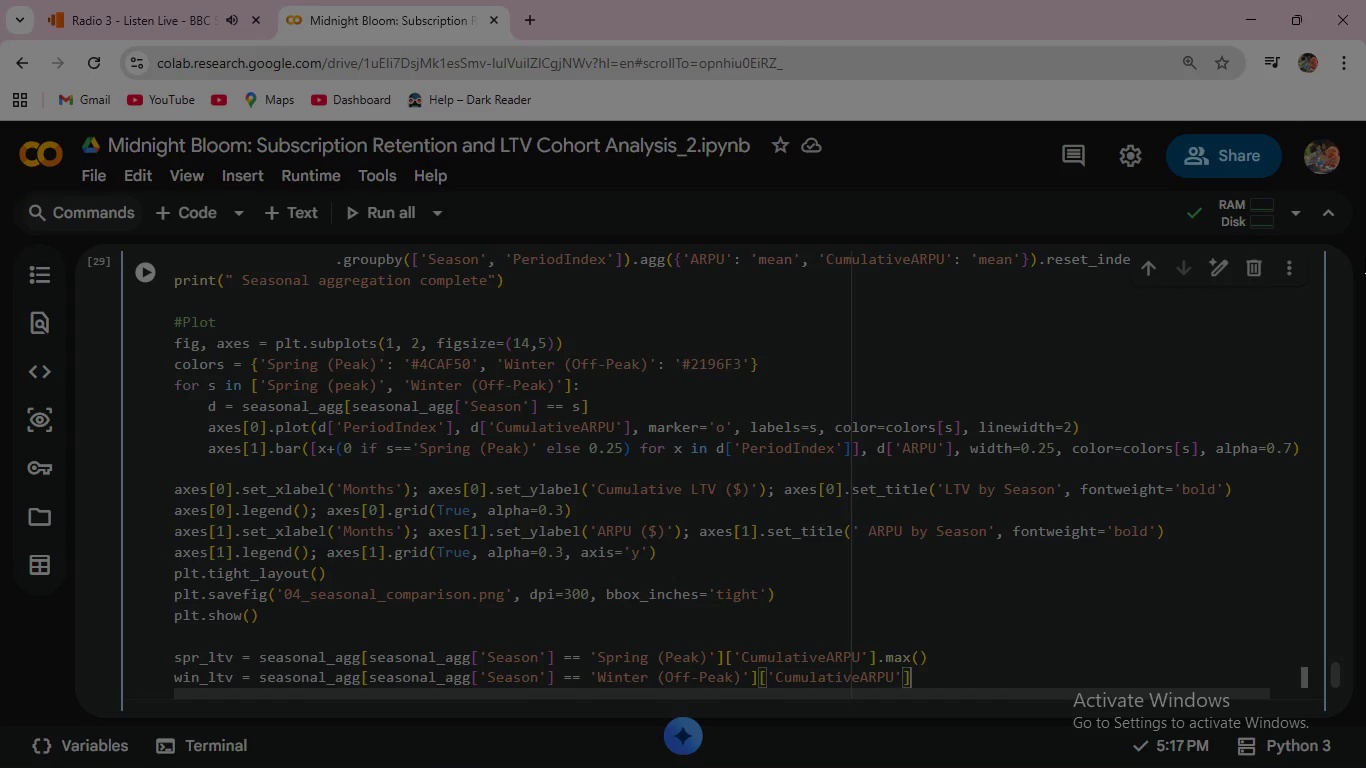 
key(ArrowRight)
 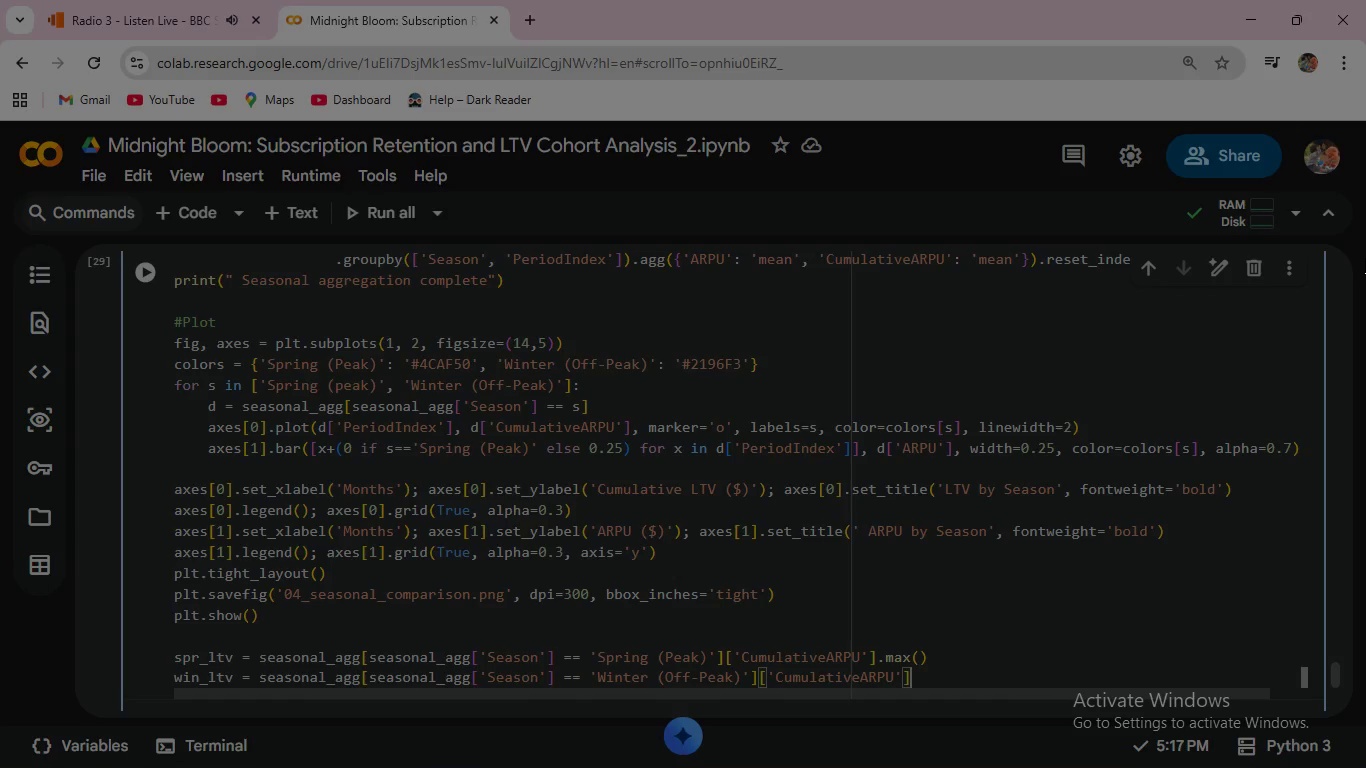 
type(.max()
 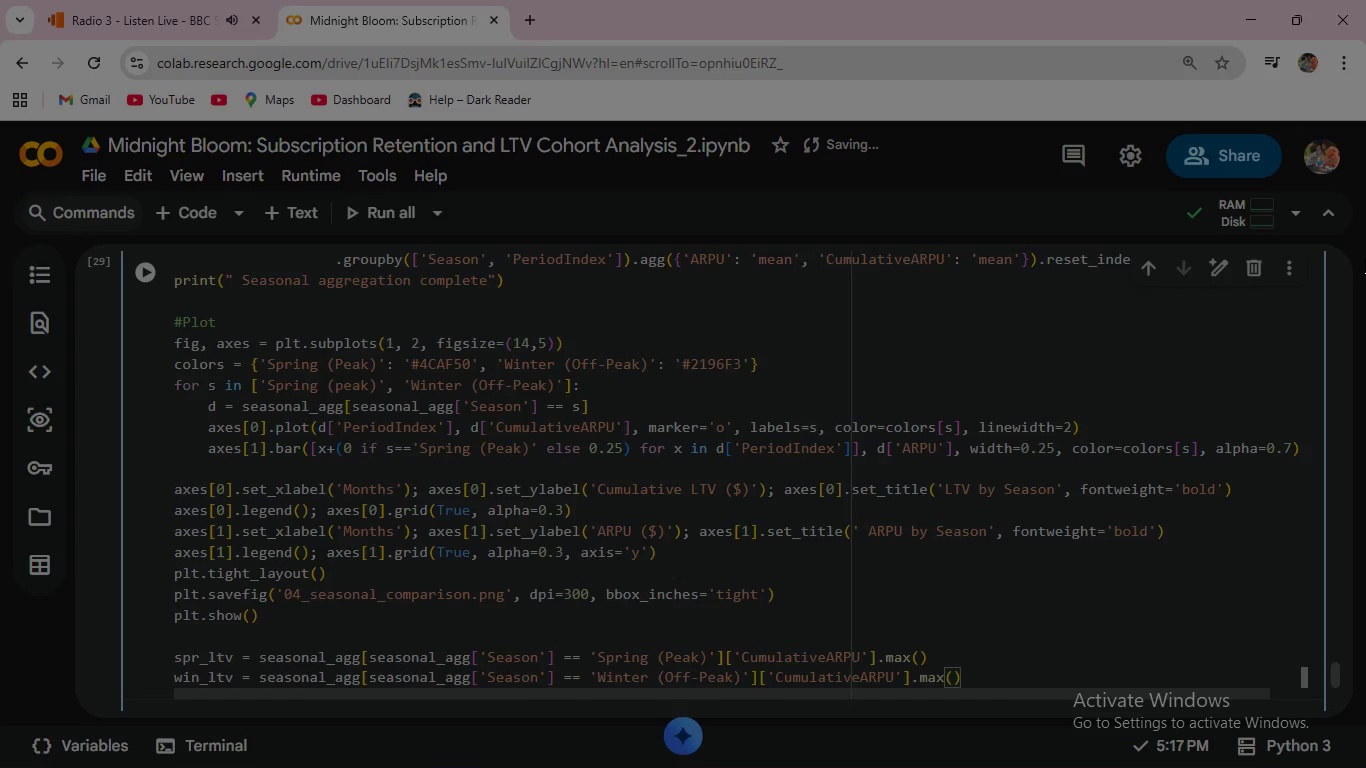 
wait(6.52)
 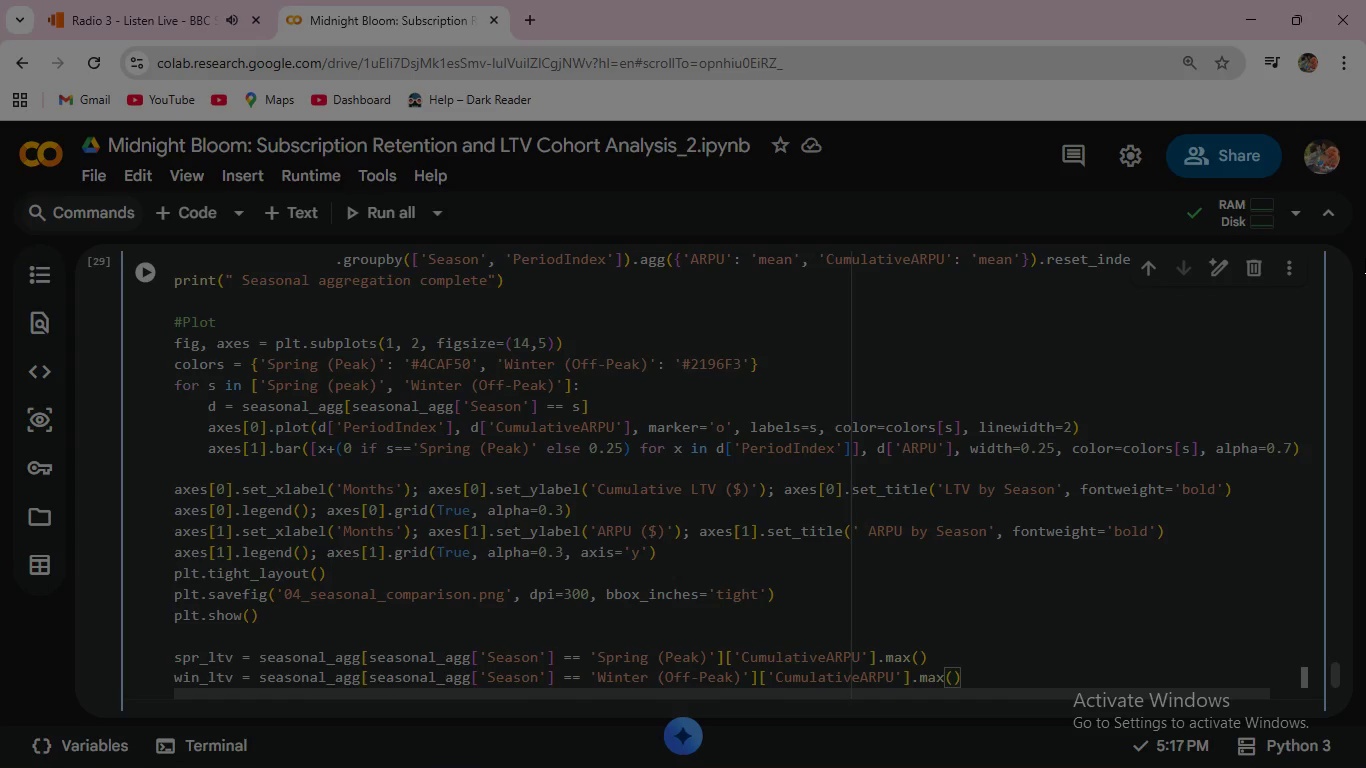 
key(ArrowRight)
 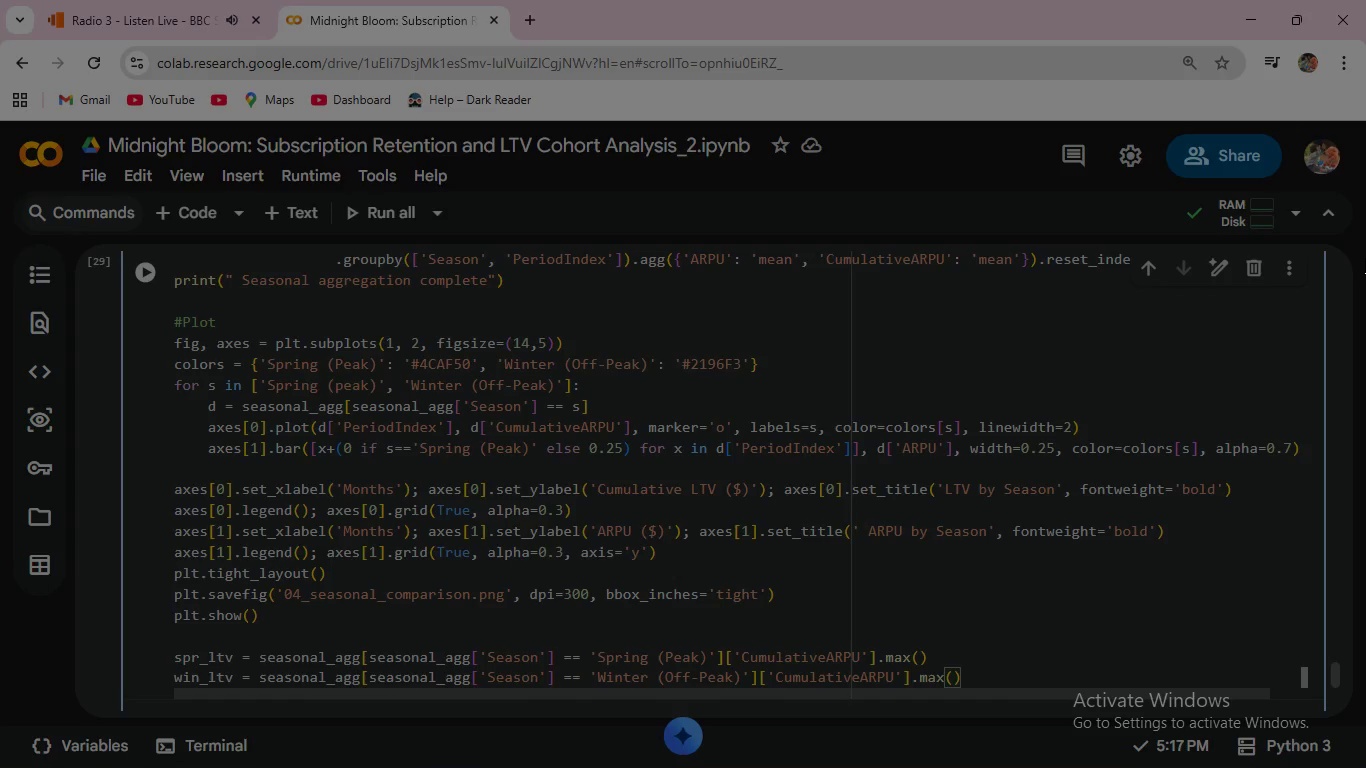 
key(Enter)
 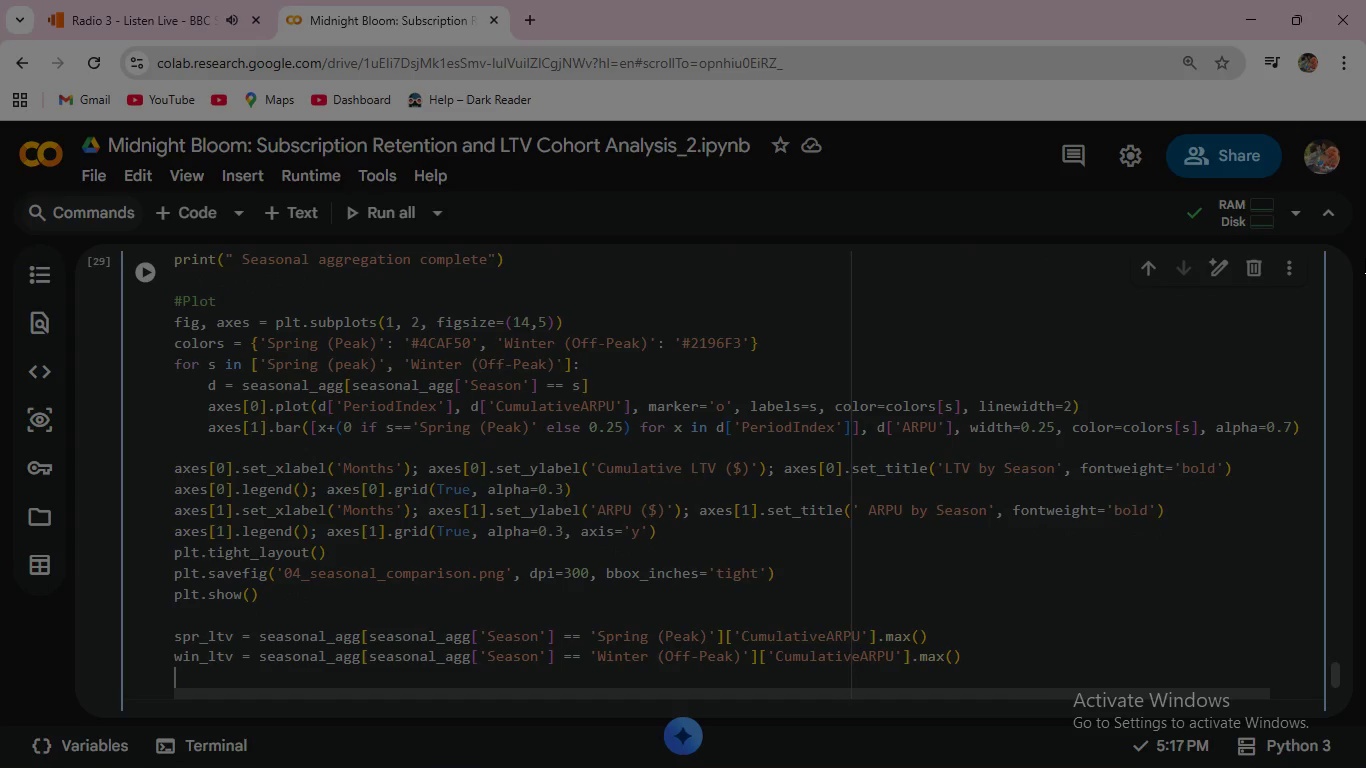 
key(Enter)
 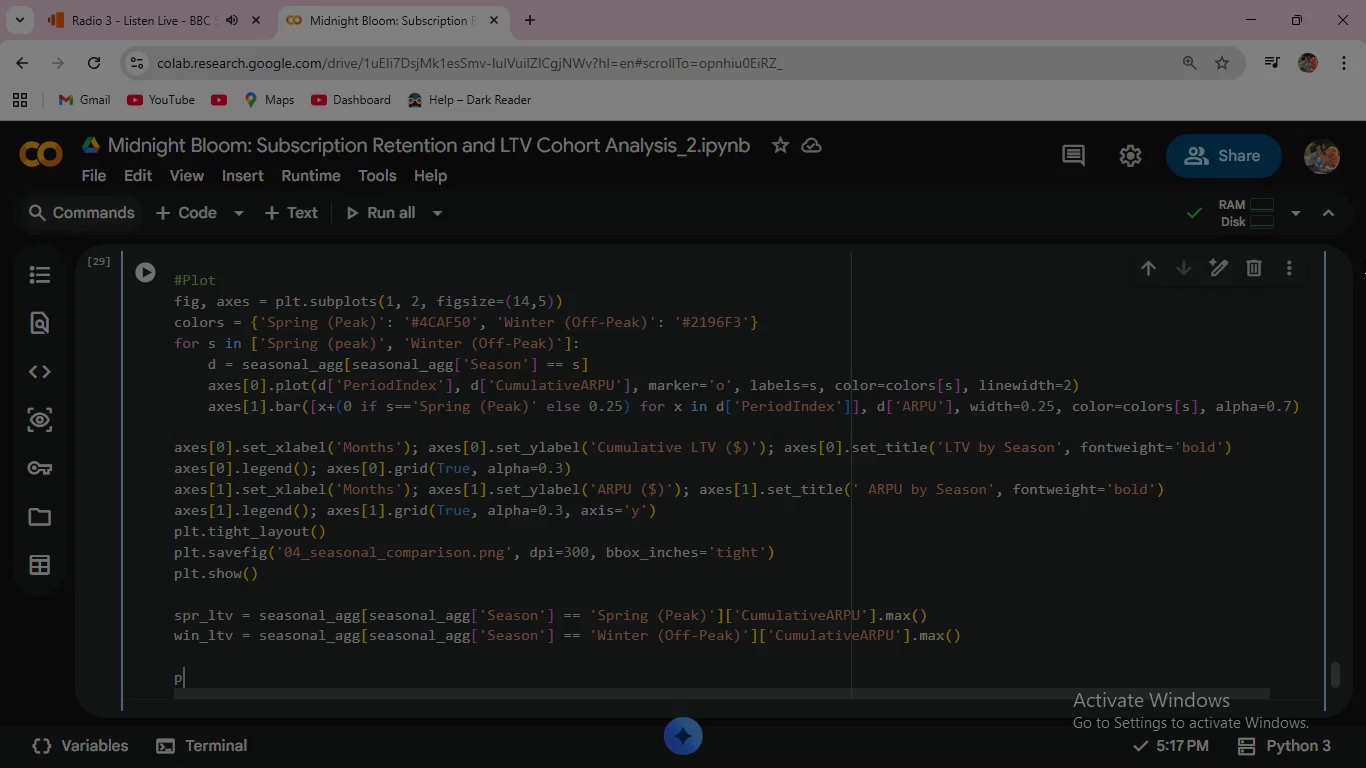 
type(pri)
 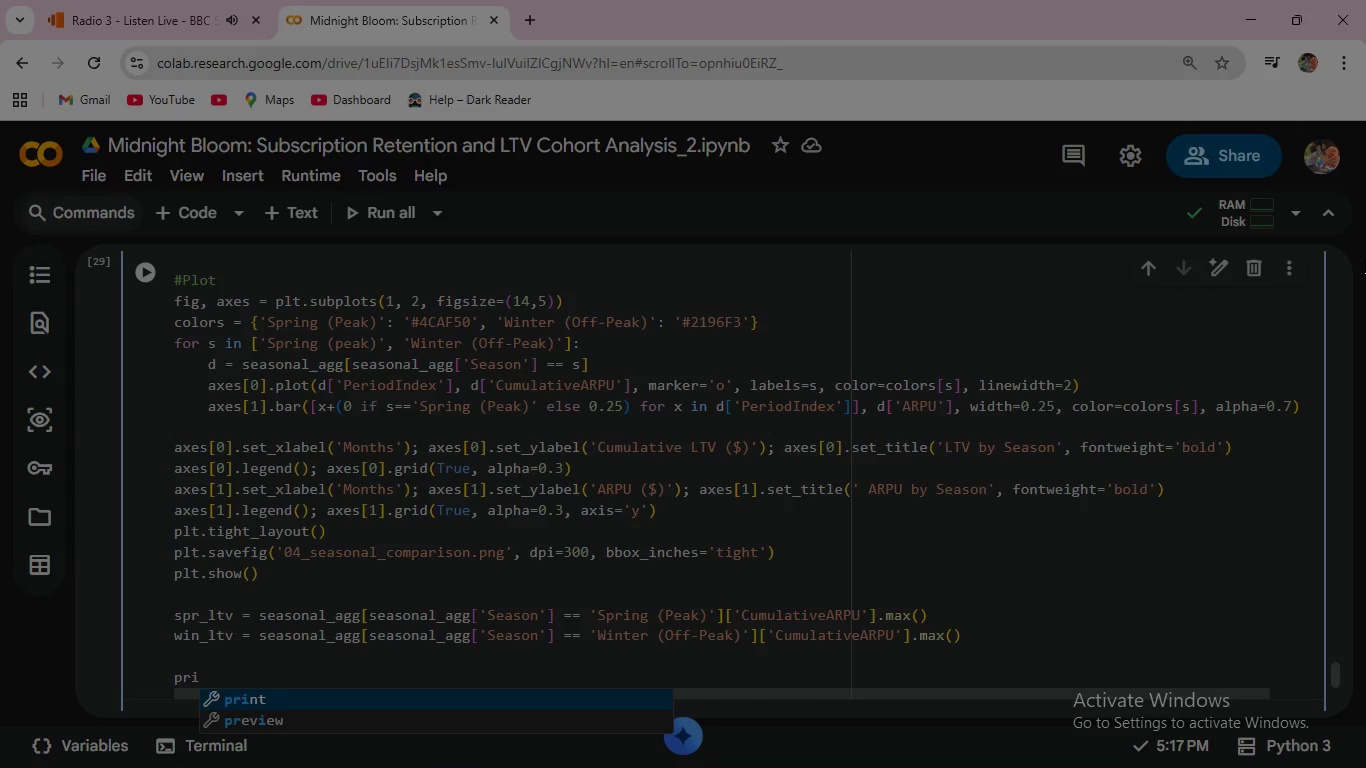 
key(Enter)
 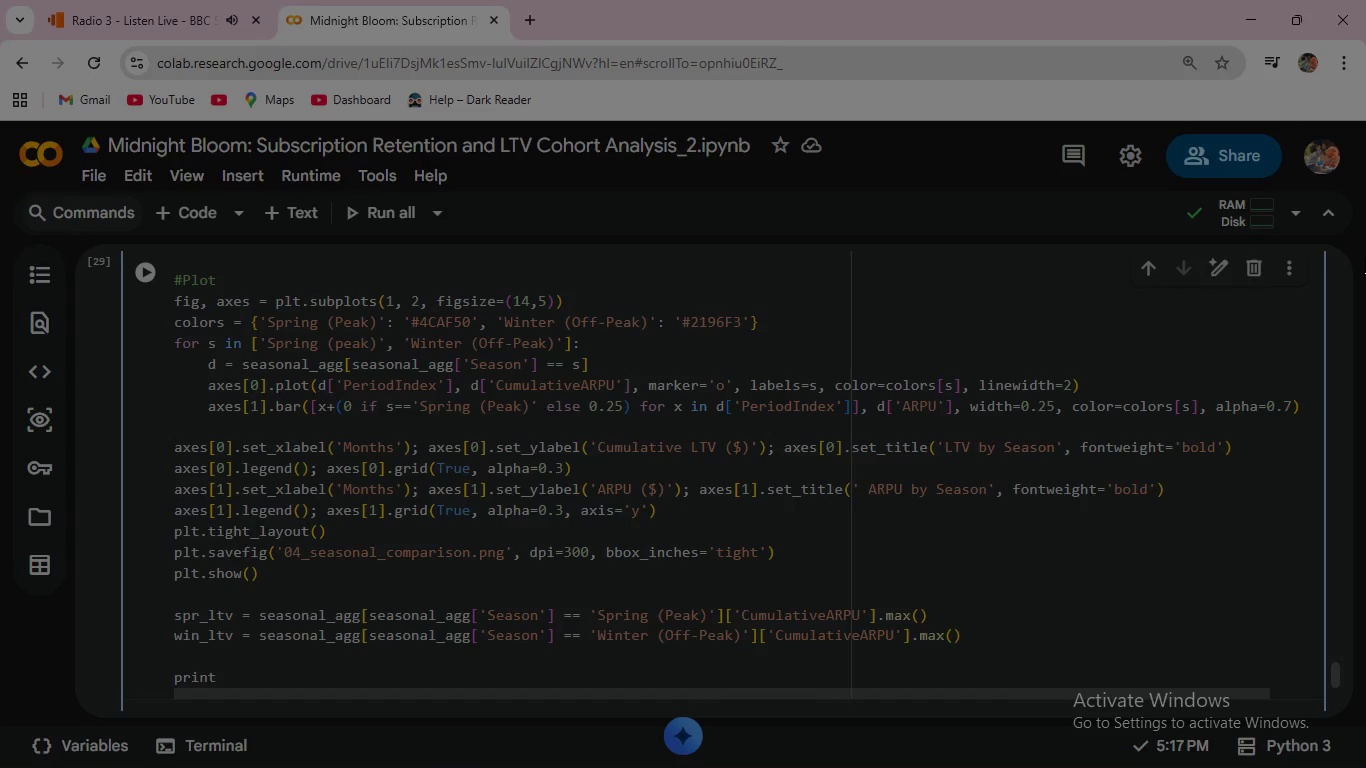 
type((f" Saved )
key(Backspace)
type(: 04_seasonal_comparison.png)
 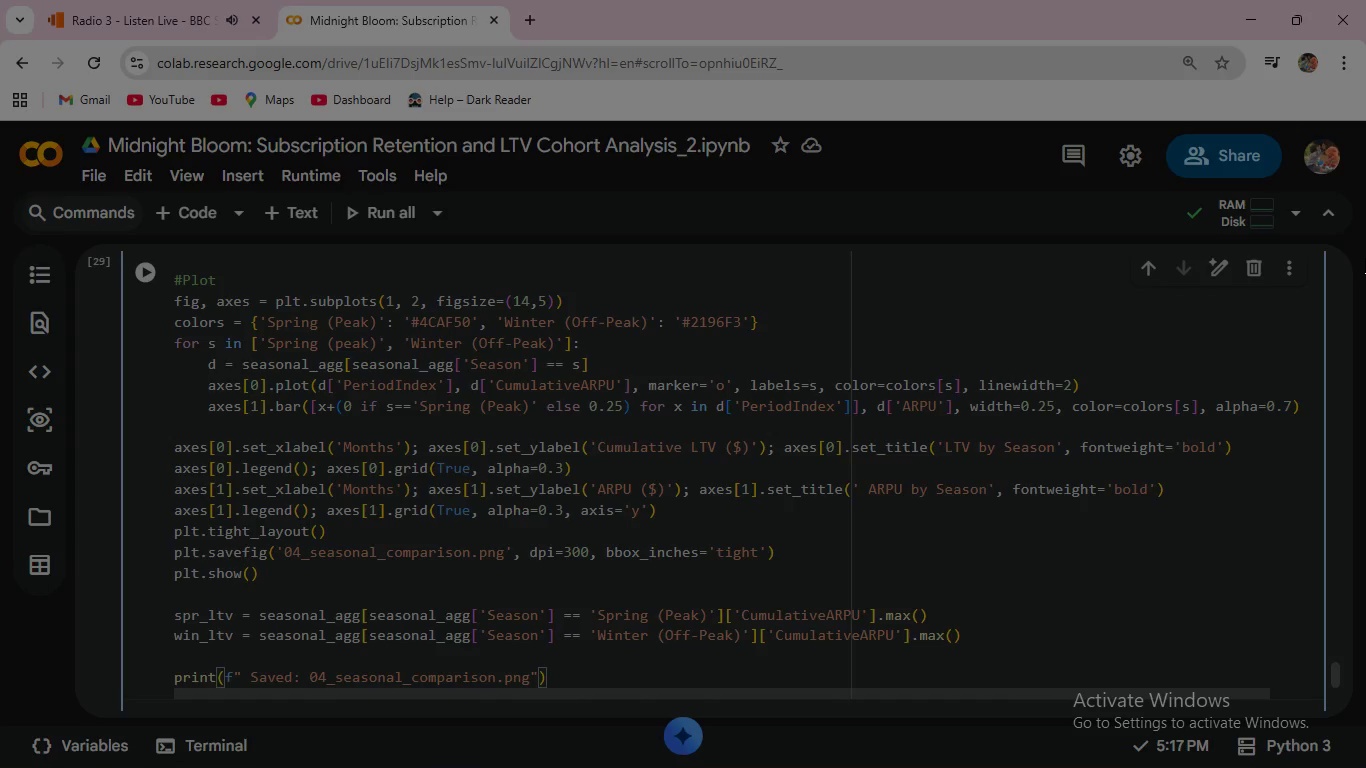 
key(ArrowRight)
 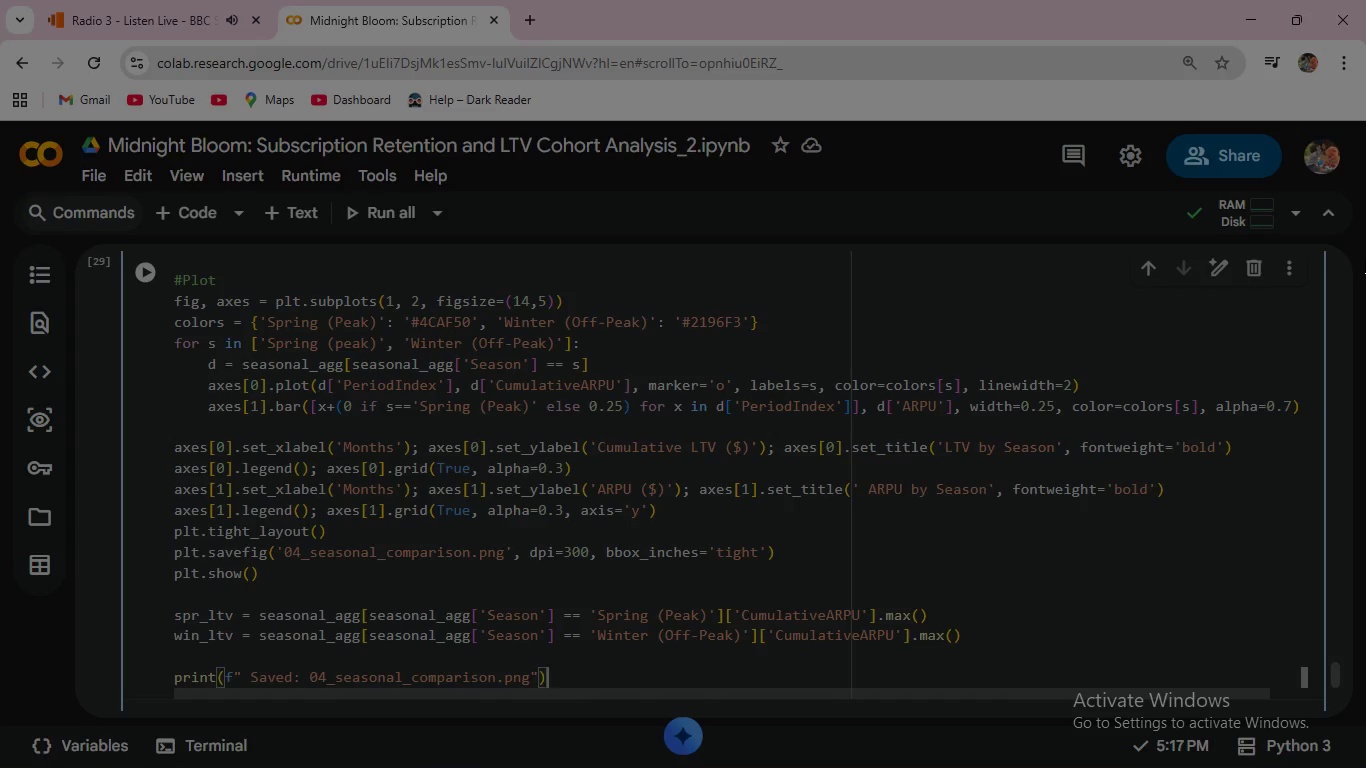 
key(ArrowRight)
 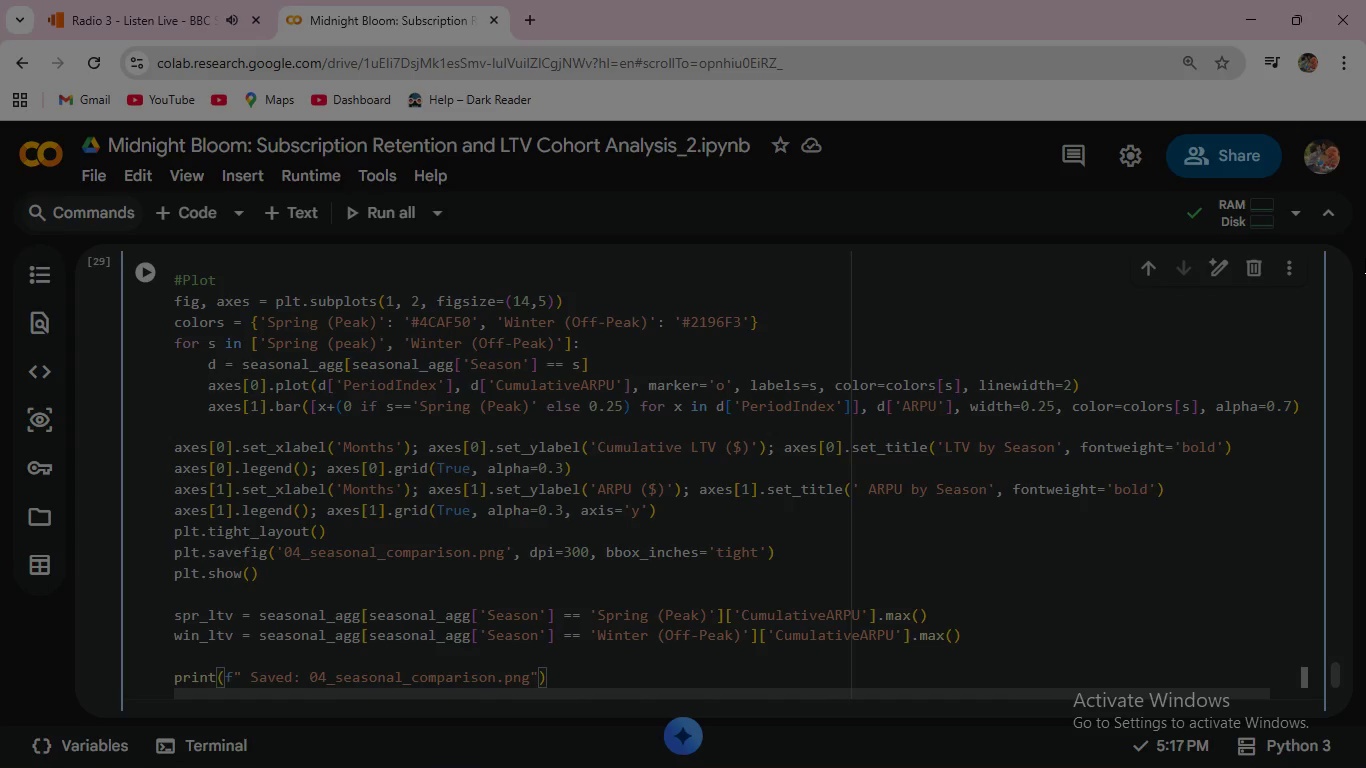 
key(Enter)
 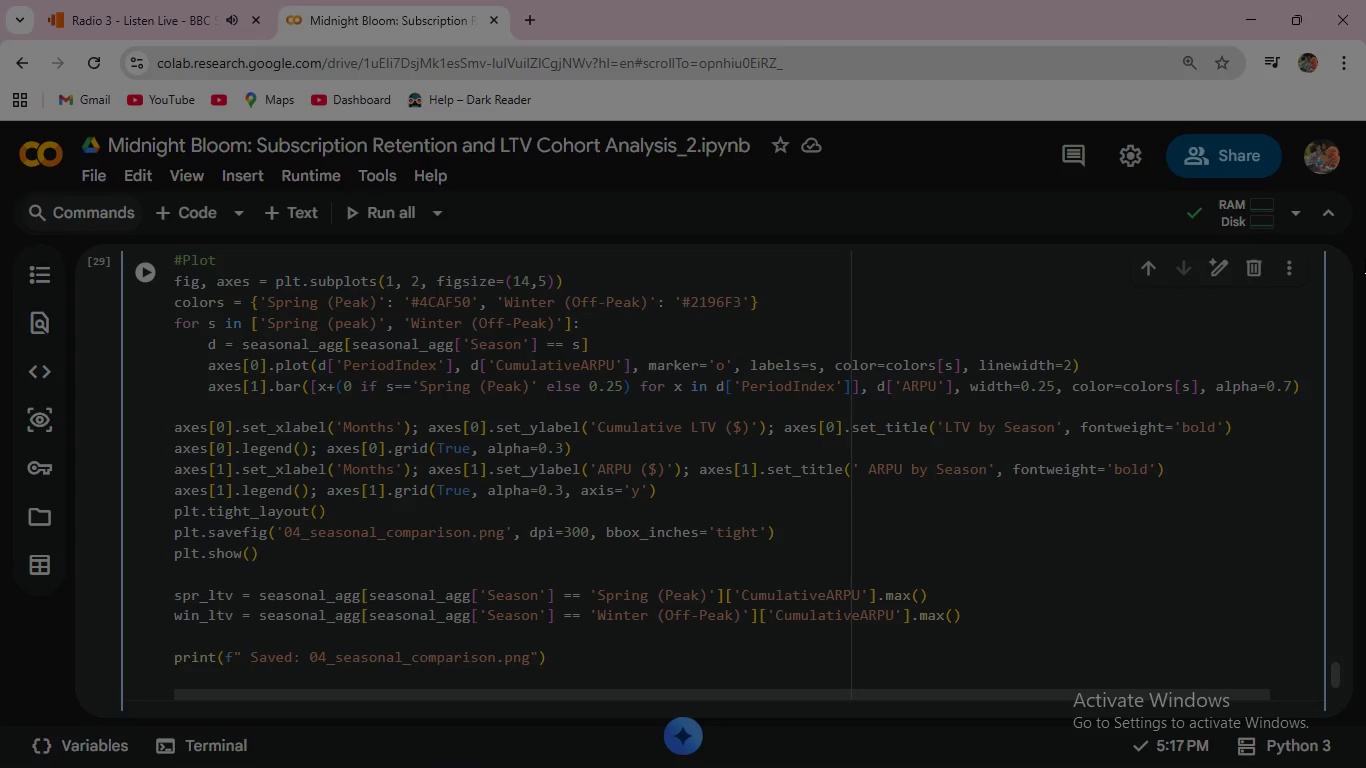 
type(print(f"\n )
 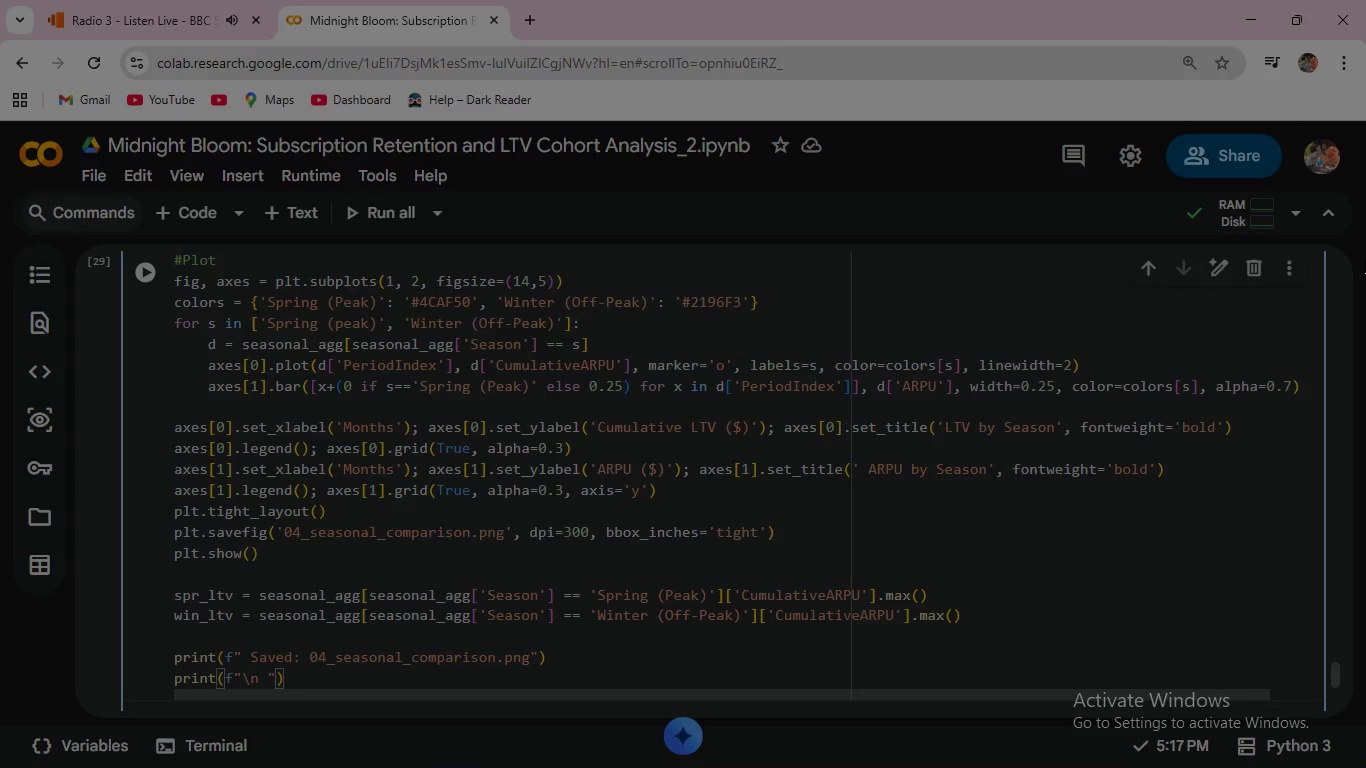 
type(Sp)
 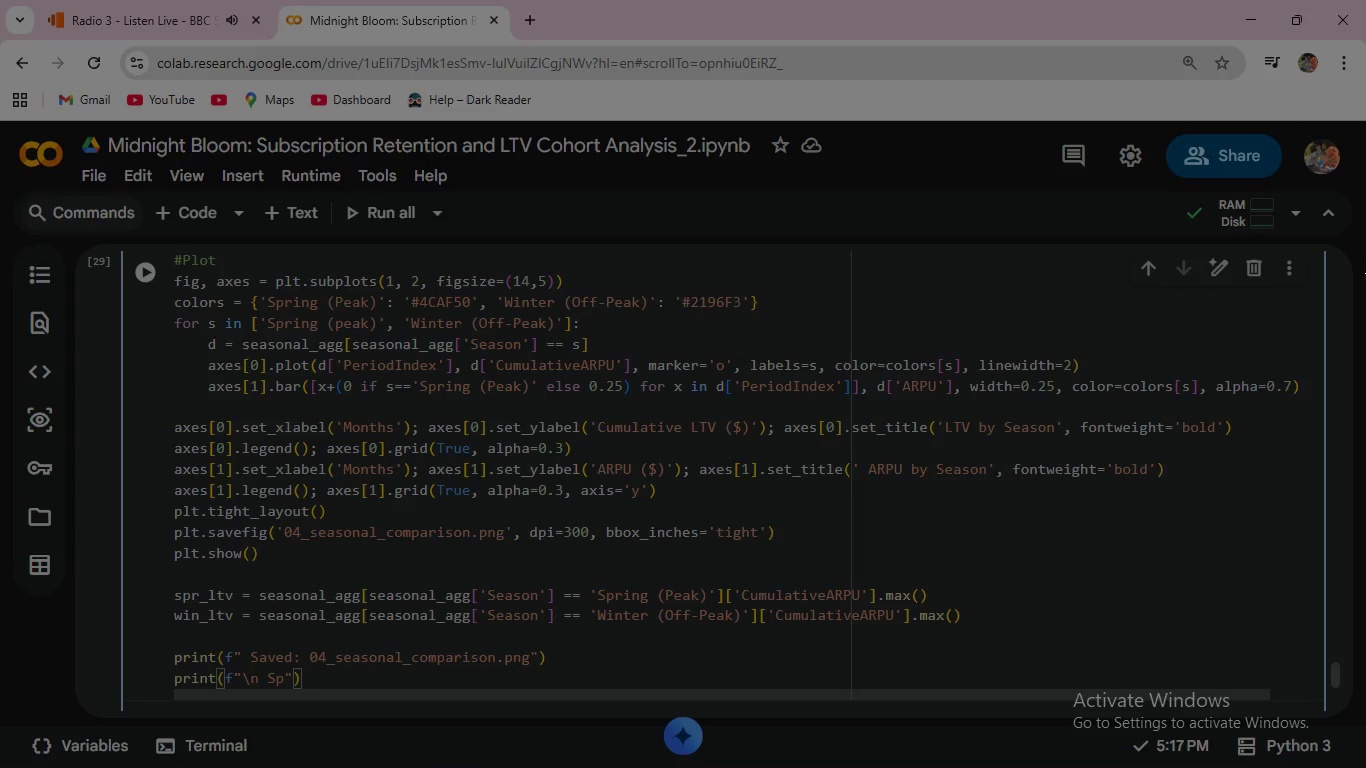 
type(ring Final LTV : $[spr)
 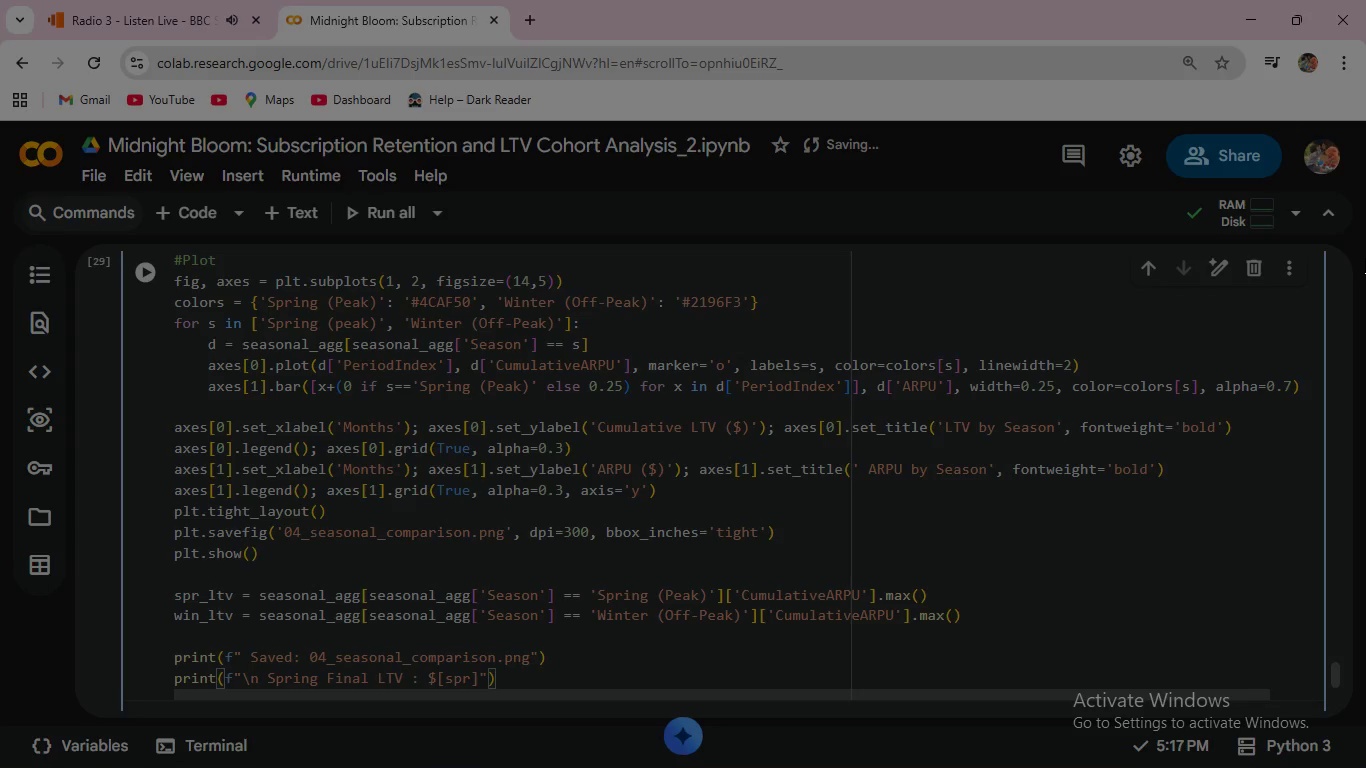 
type(_ltv:.2f)
 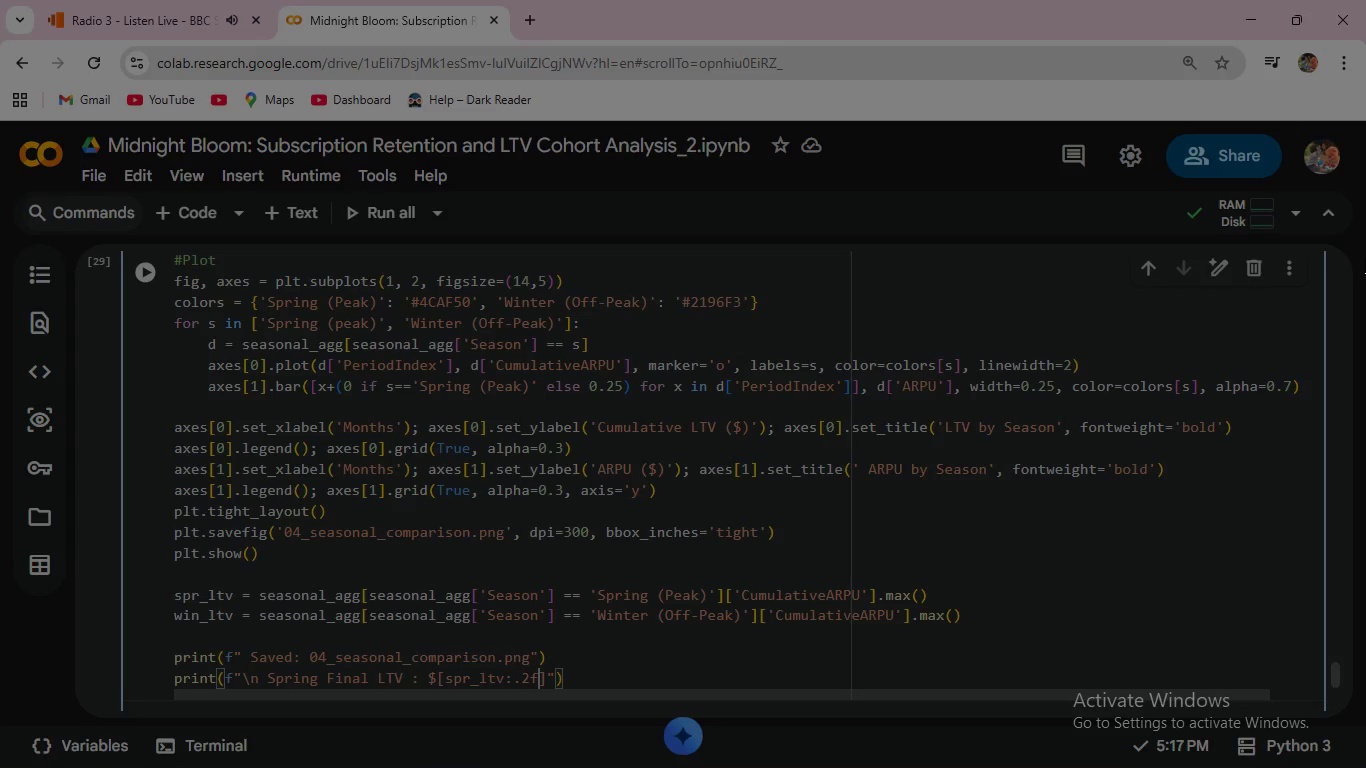 
wait(10.33)
 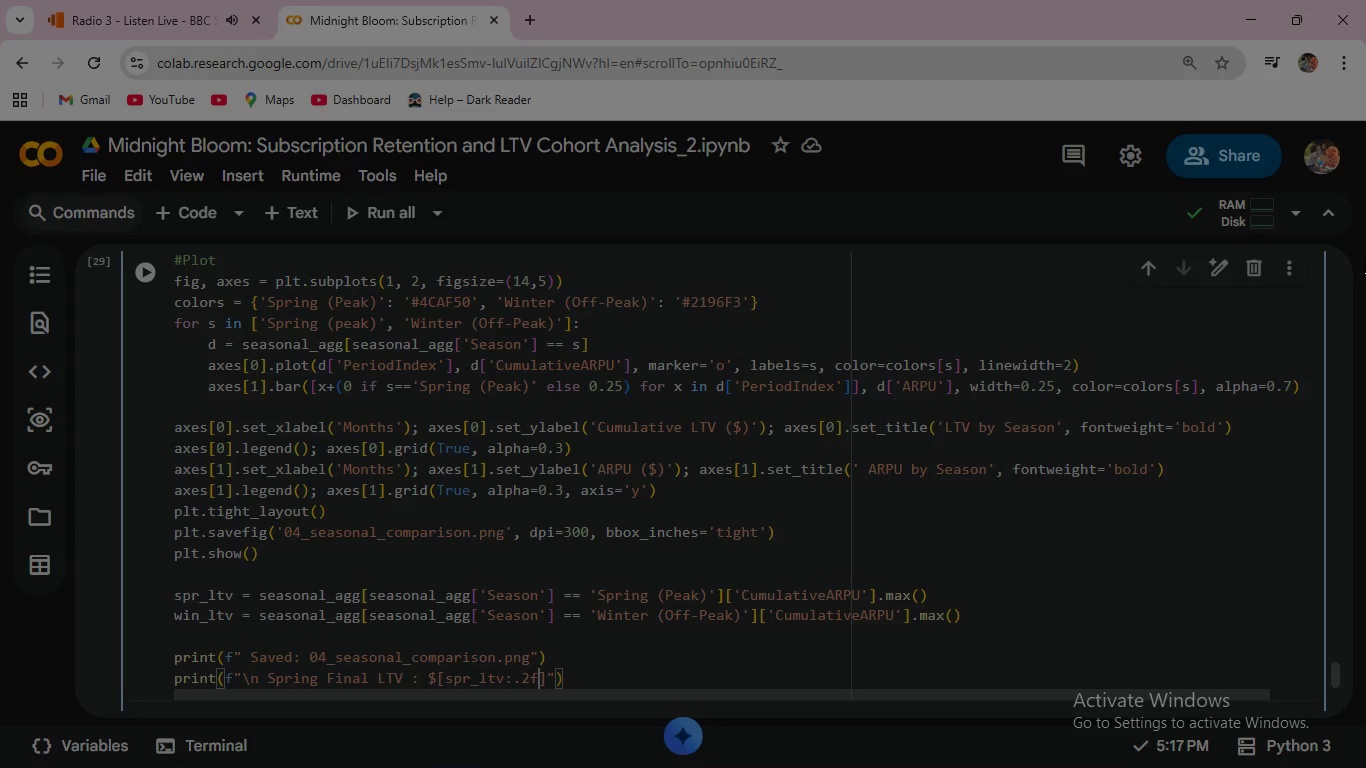 
key(ArrowLeft)
 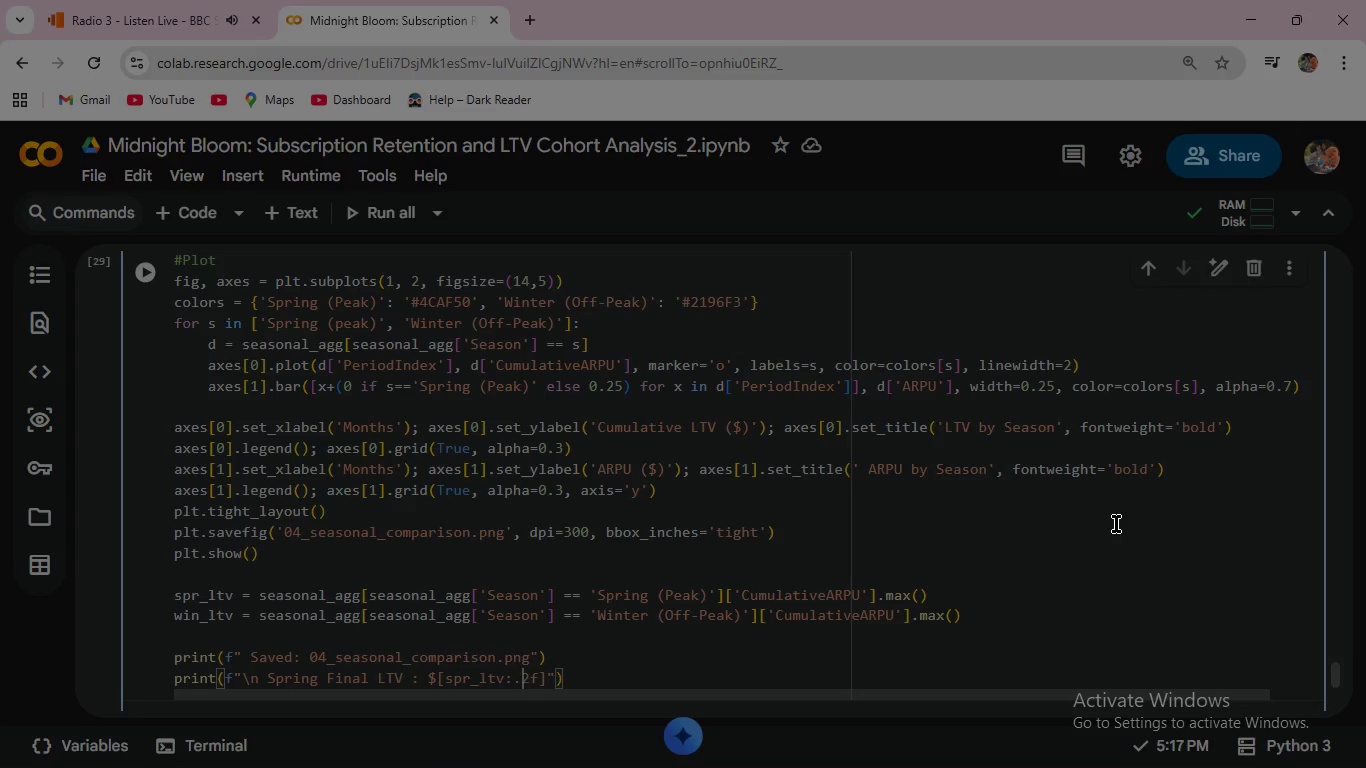 
key(ArrowLeft)
 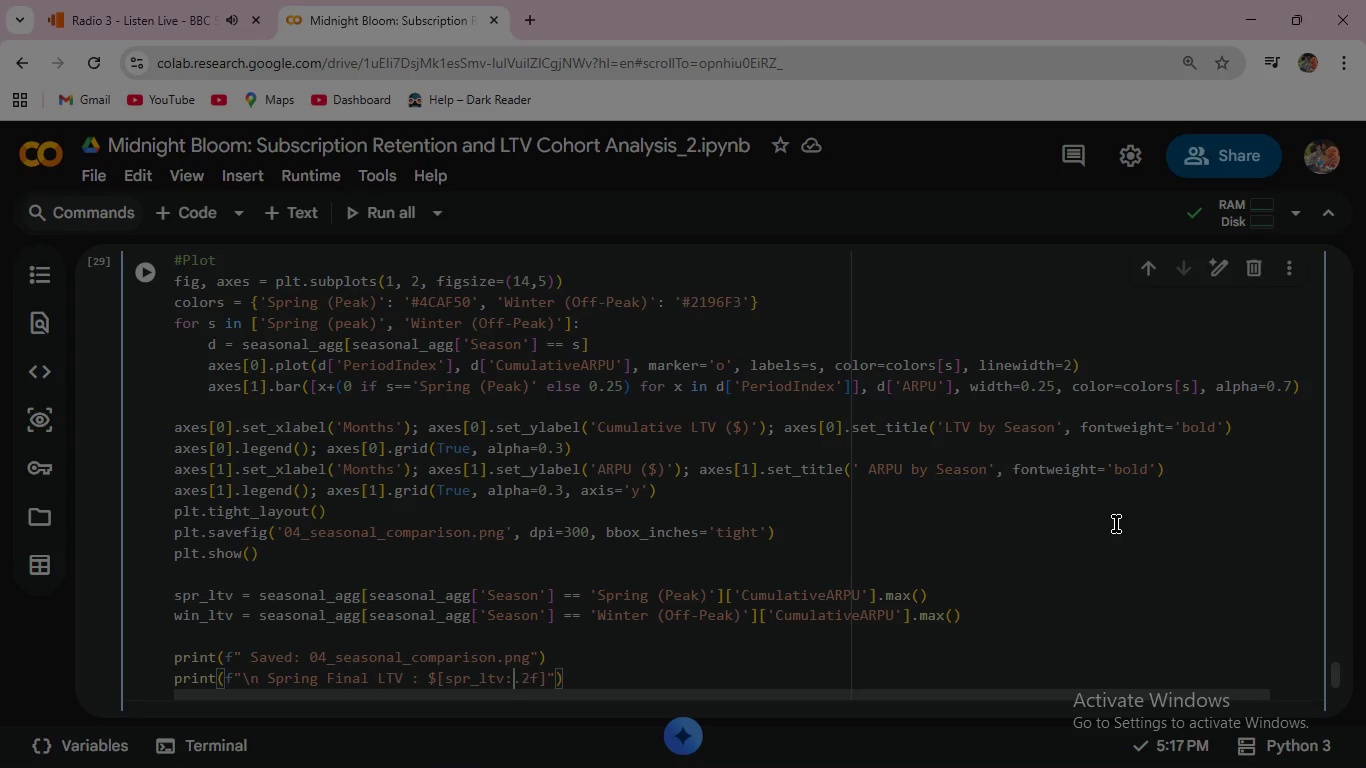 
key(ArrowLeft)
 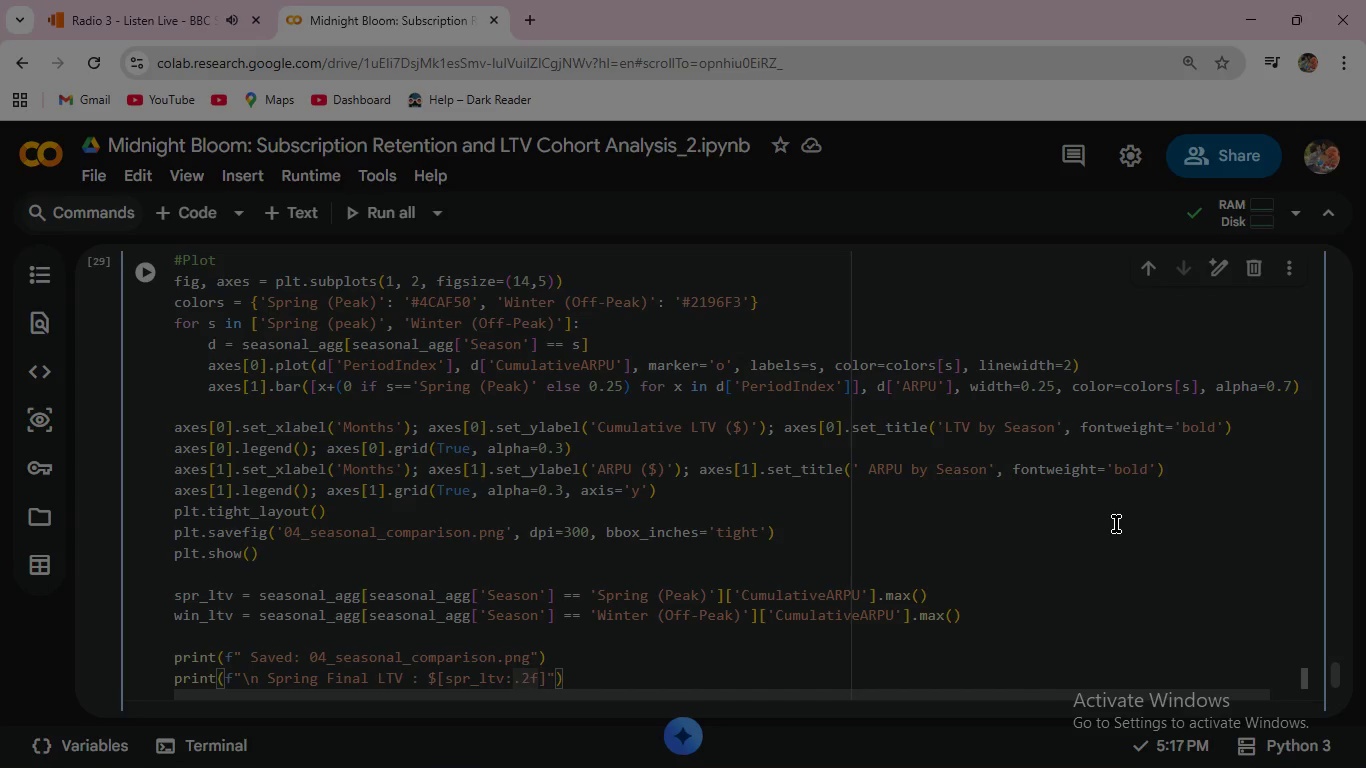 
key(ArrowRight)
 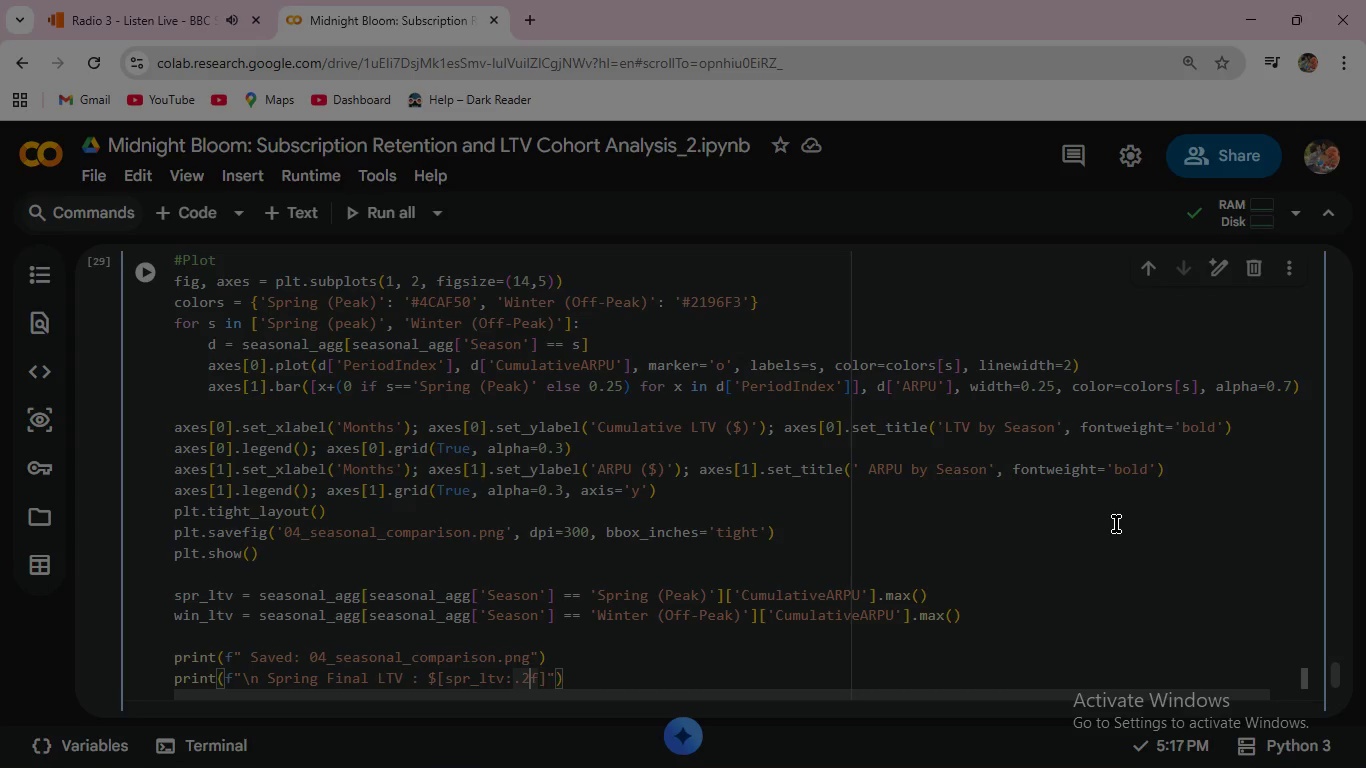 
key(ArrowRight)
 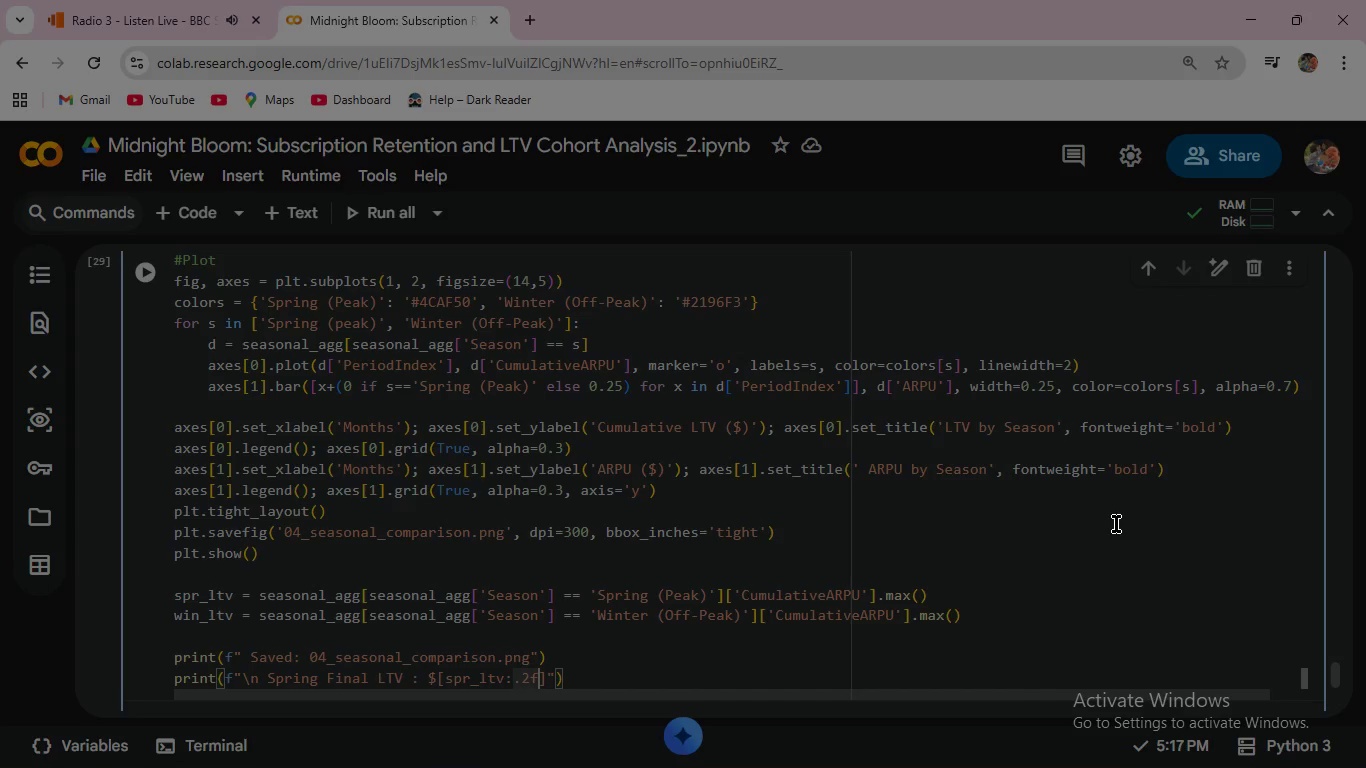 
key(ArrowRight)
 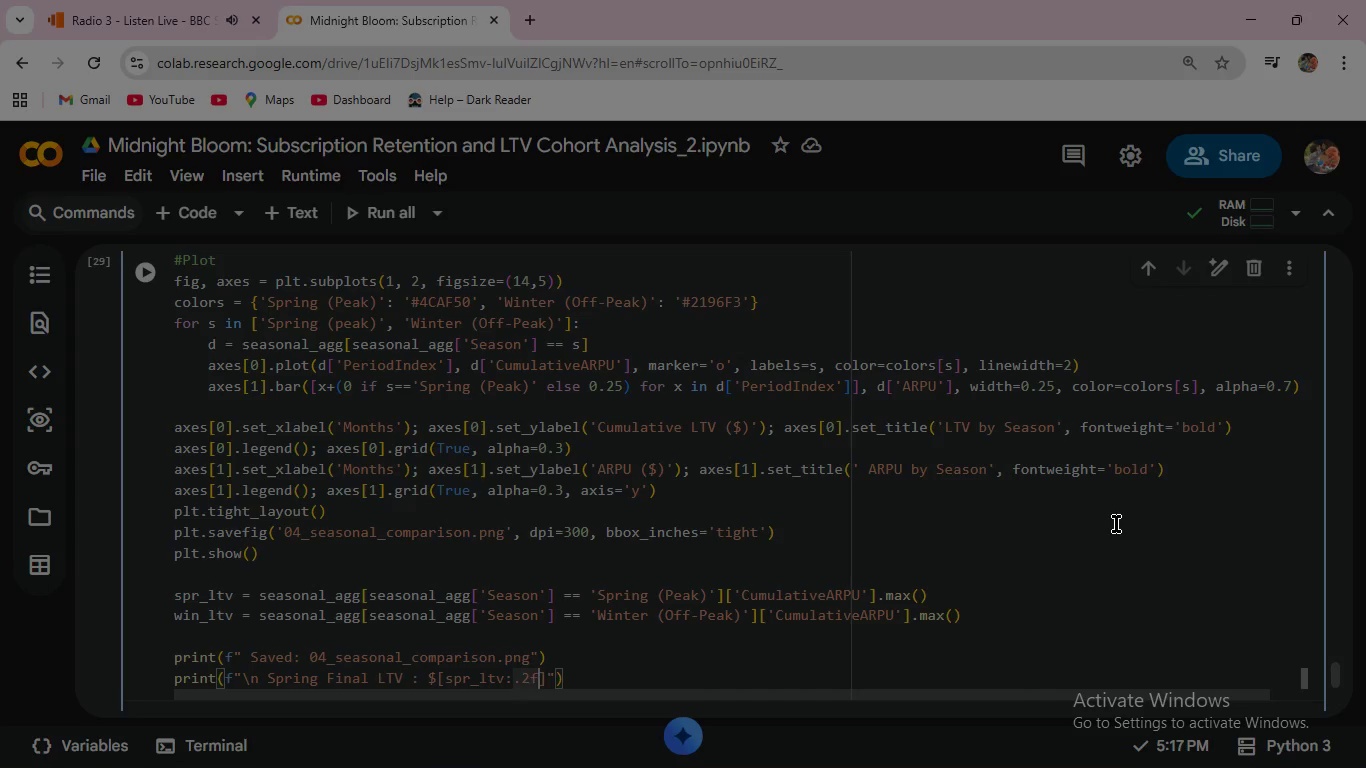 
key(ArrowRight)
 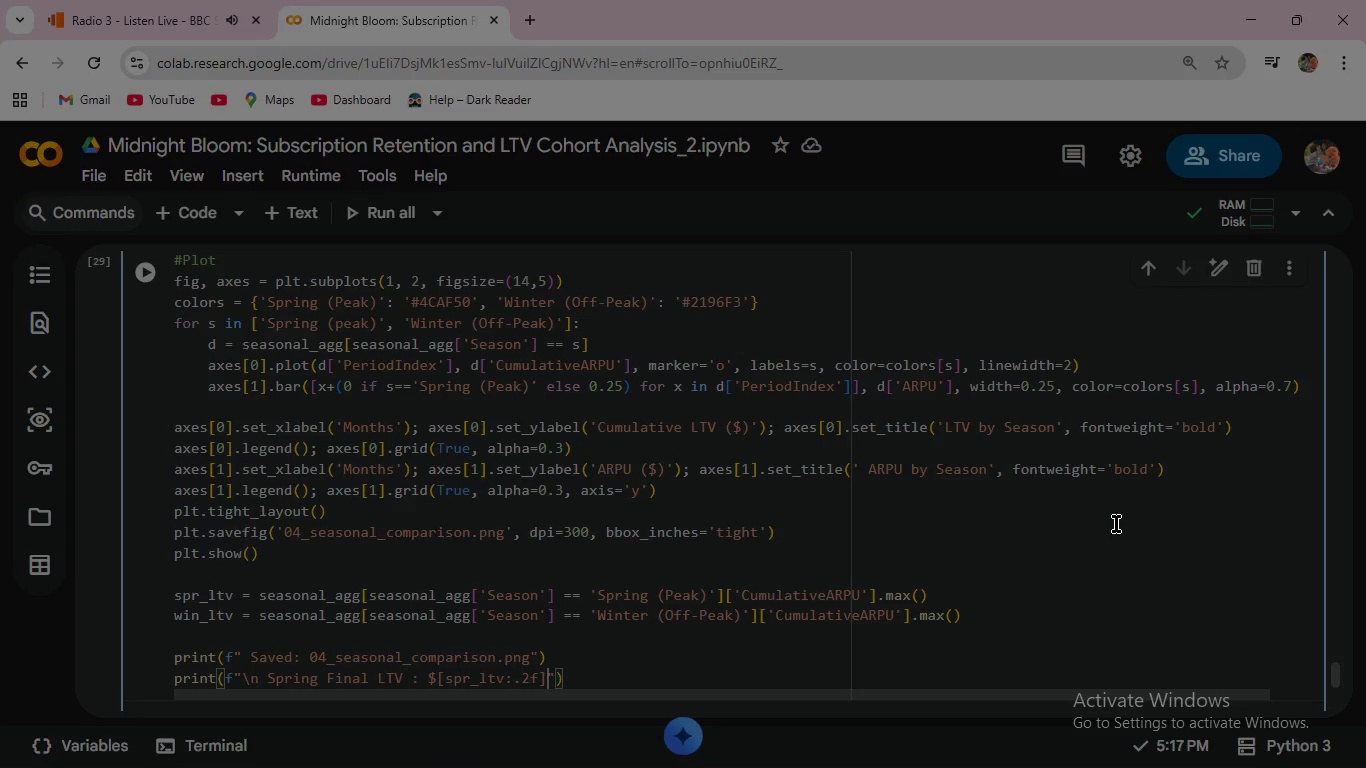 
key(Backspace)
 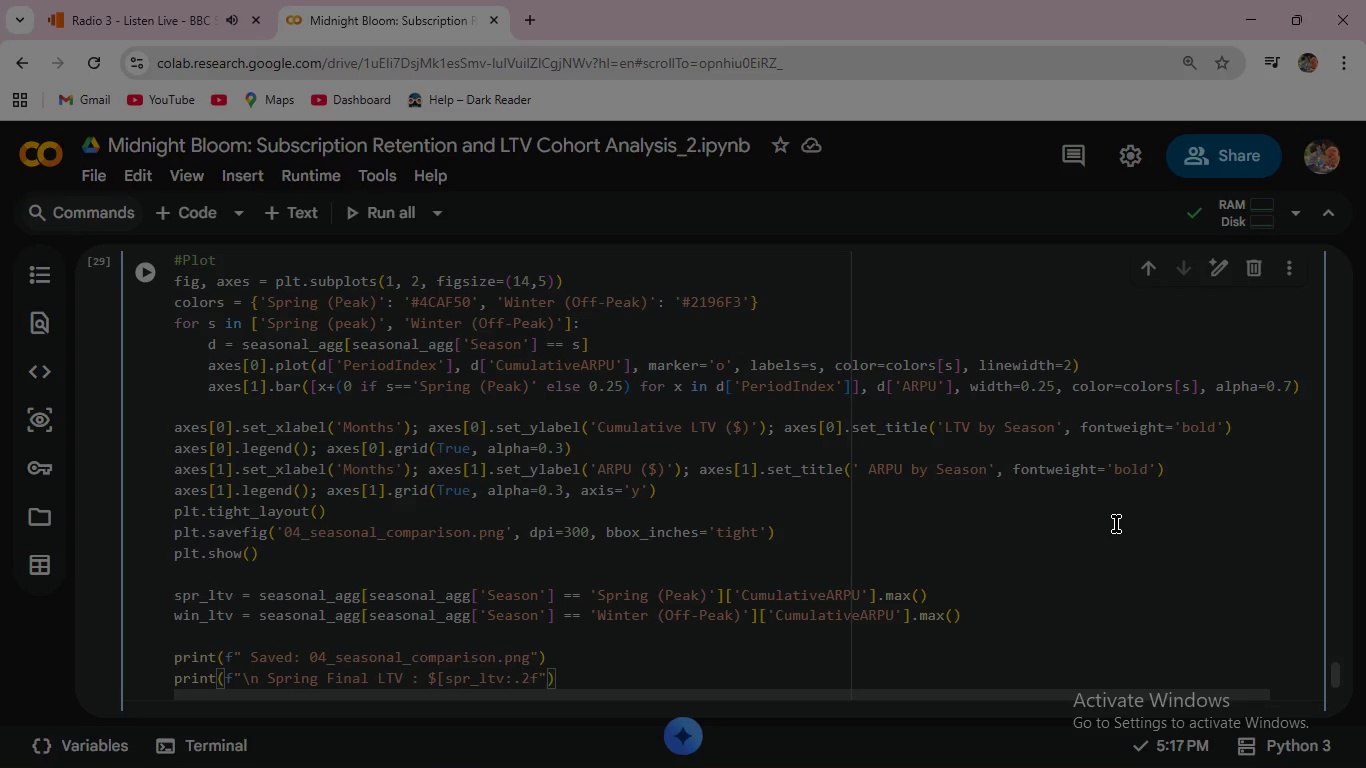 
key(Shift+BracketRight)
 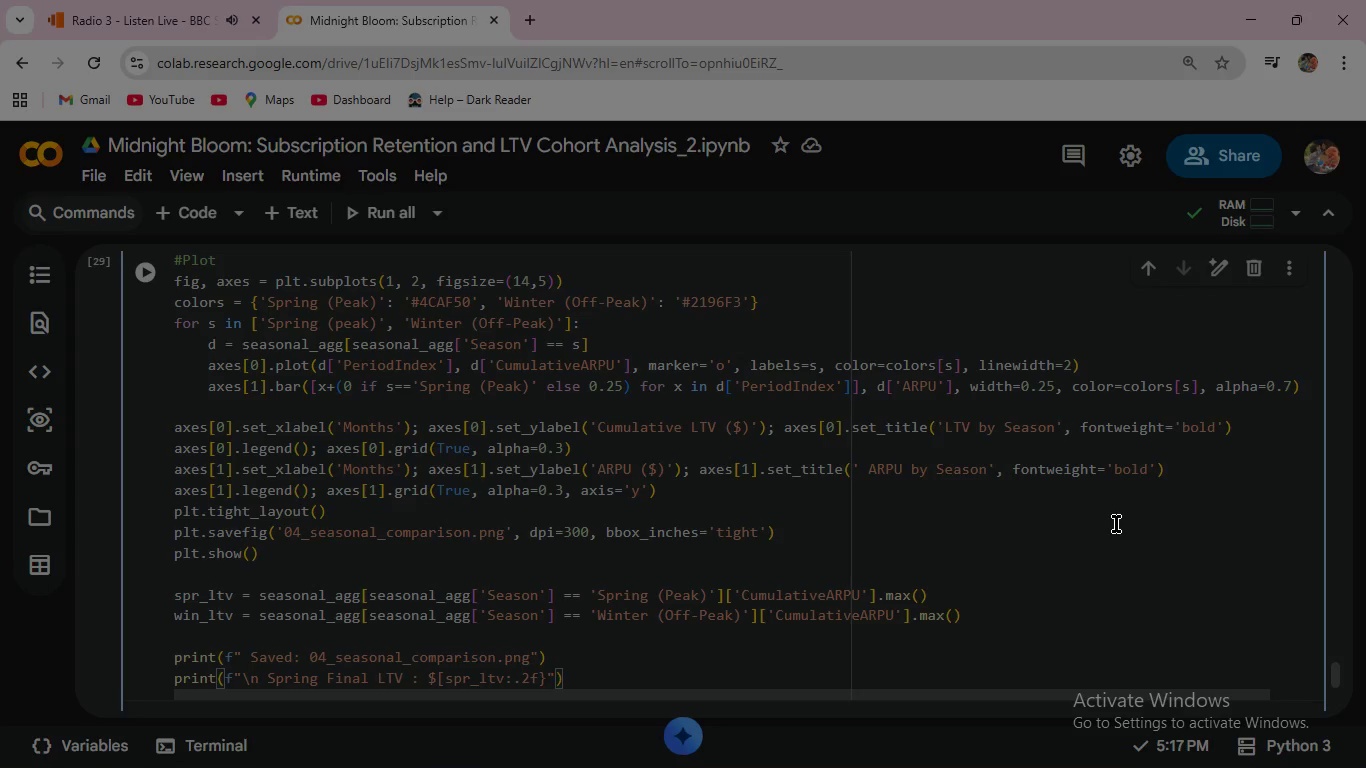 
key(ArrowLeft)
 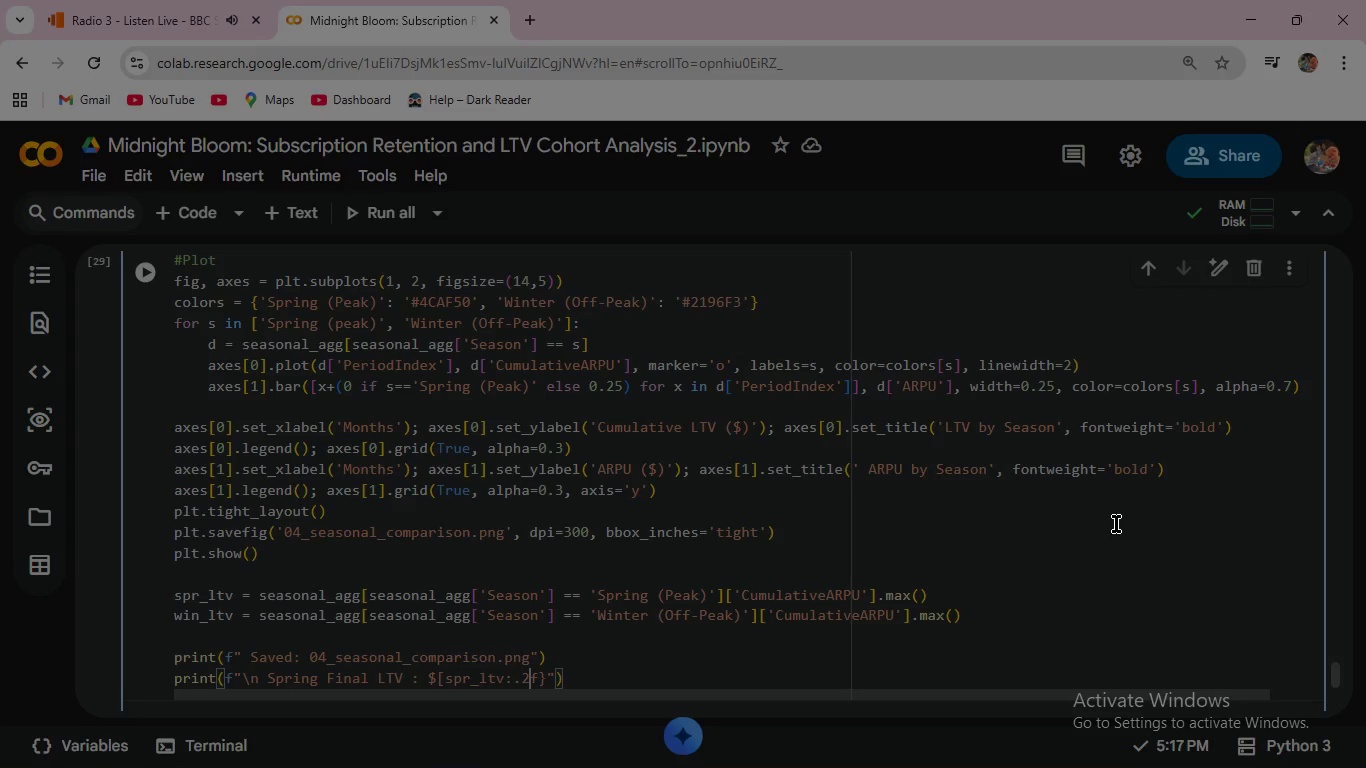 
key(ArrowLeft)
 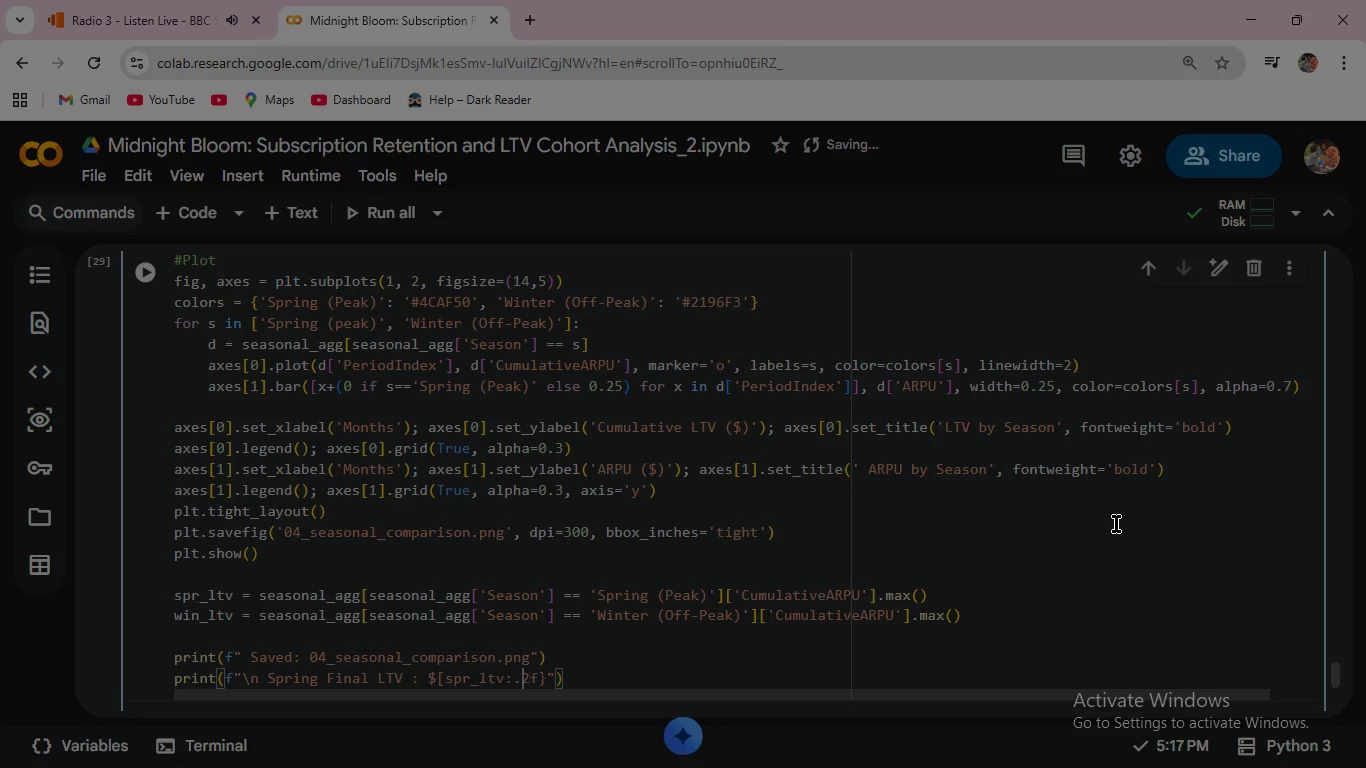 
key(ArrowLeft)
 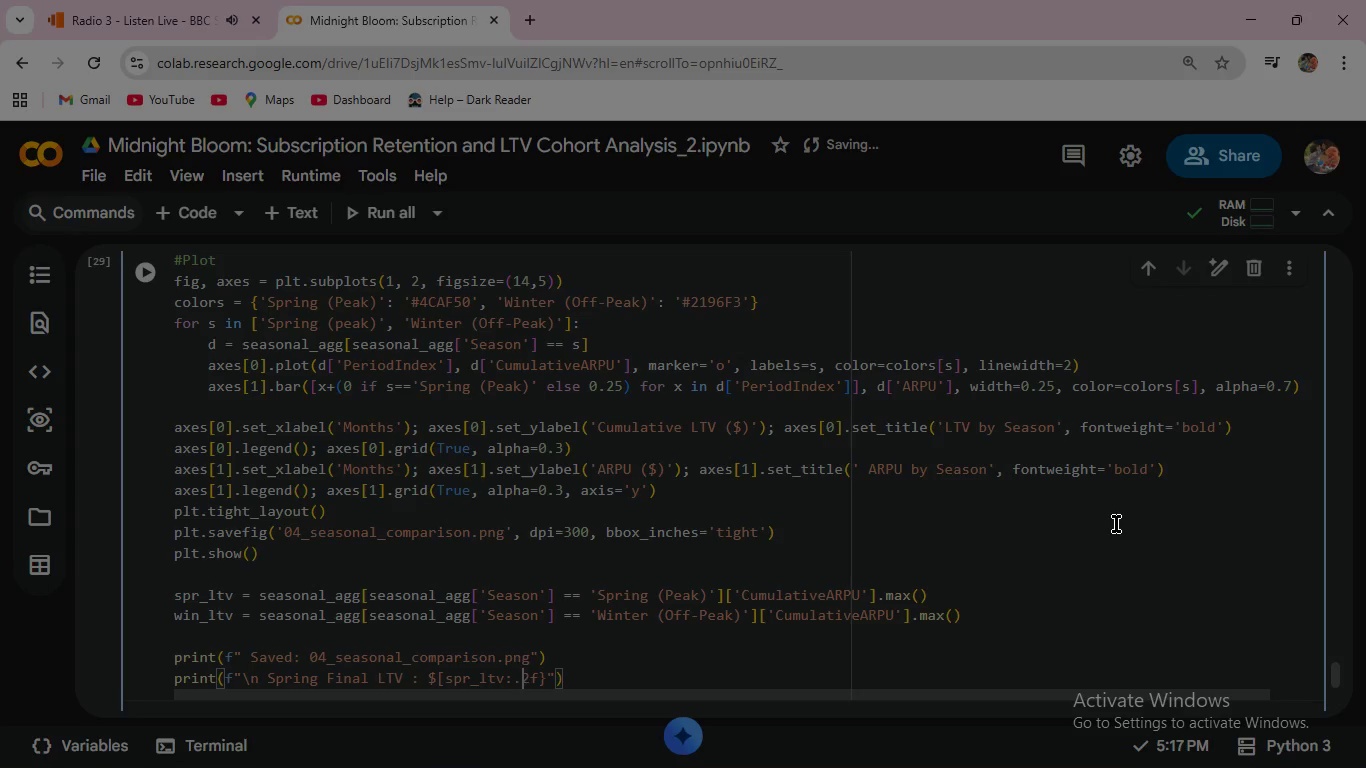 
key(ArrowLeft)
 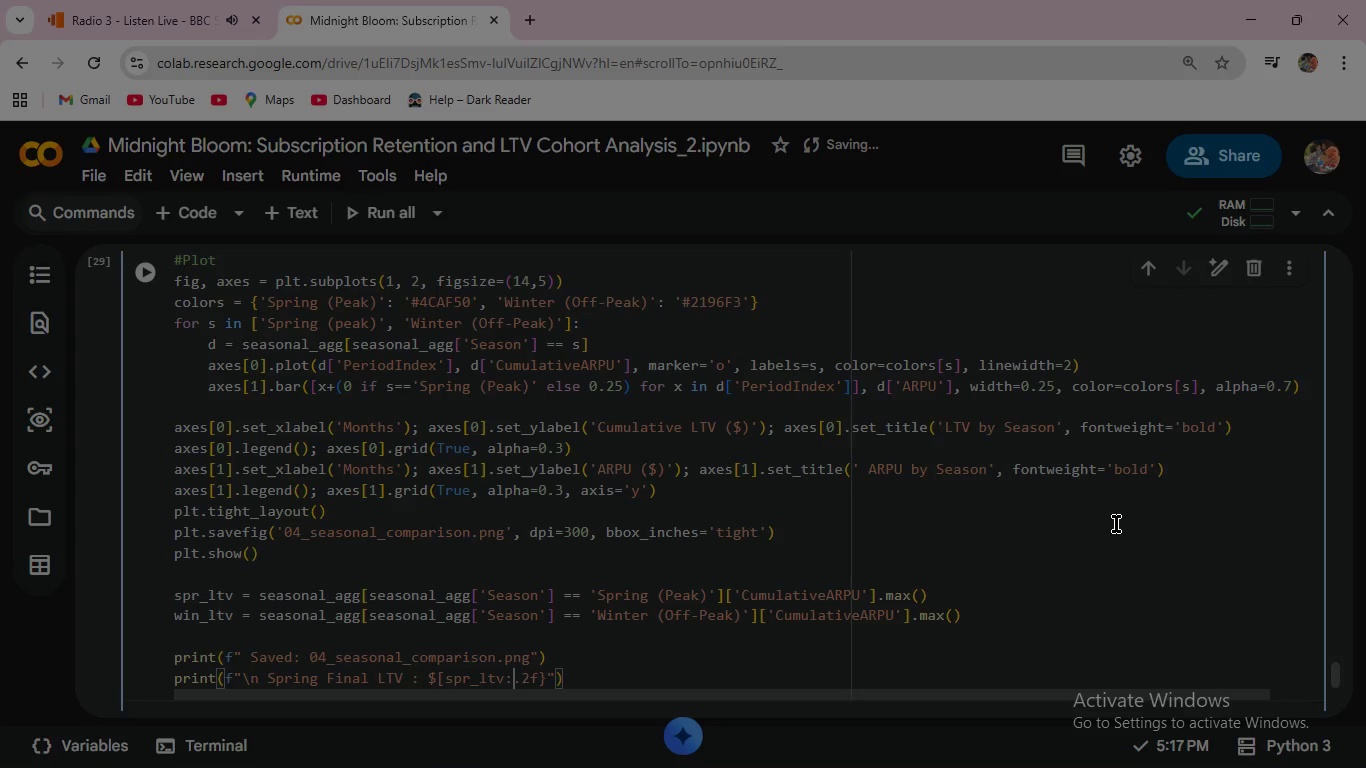 
key(ArrowLeft)
 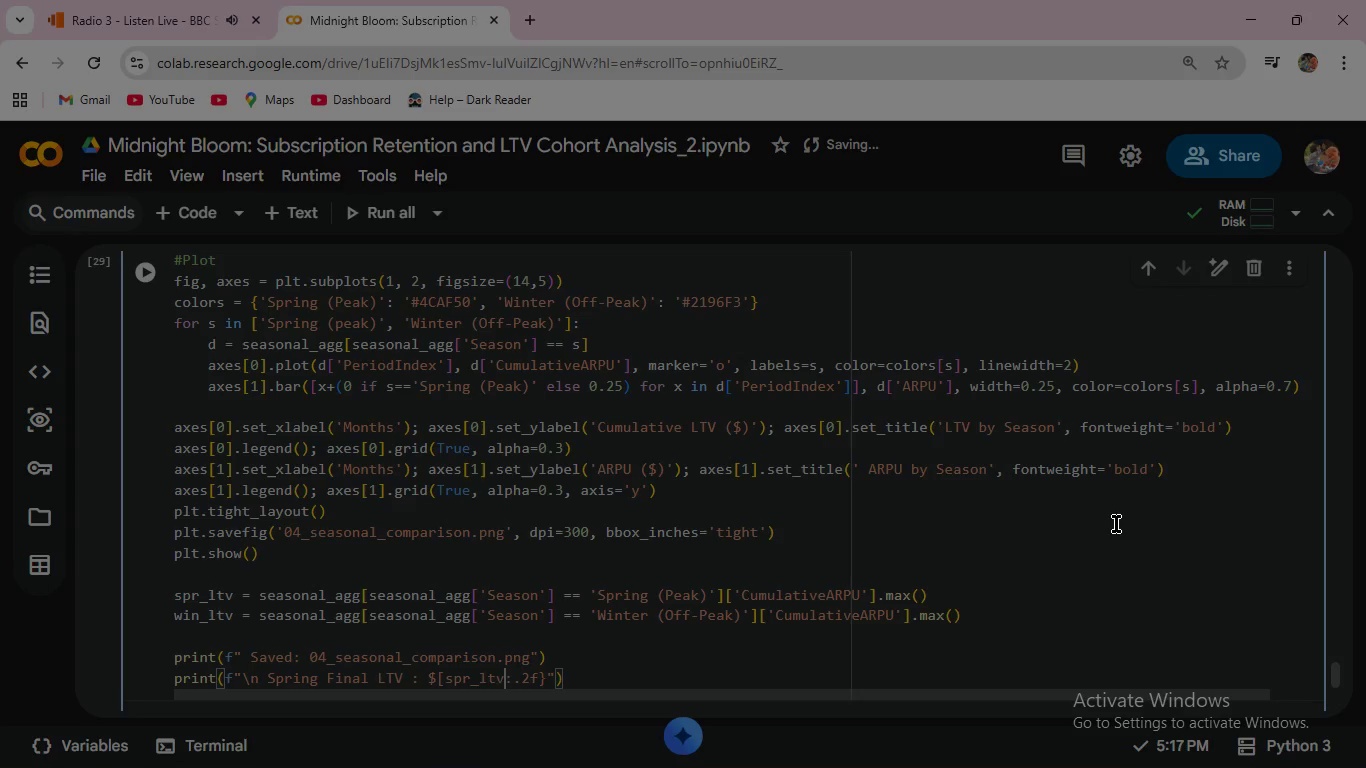 
key(ArrowLeft)
 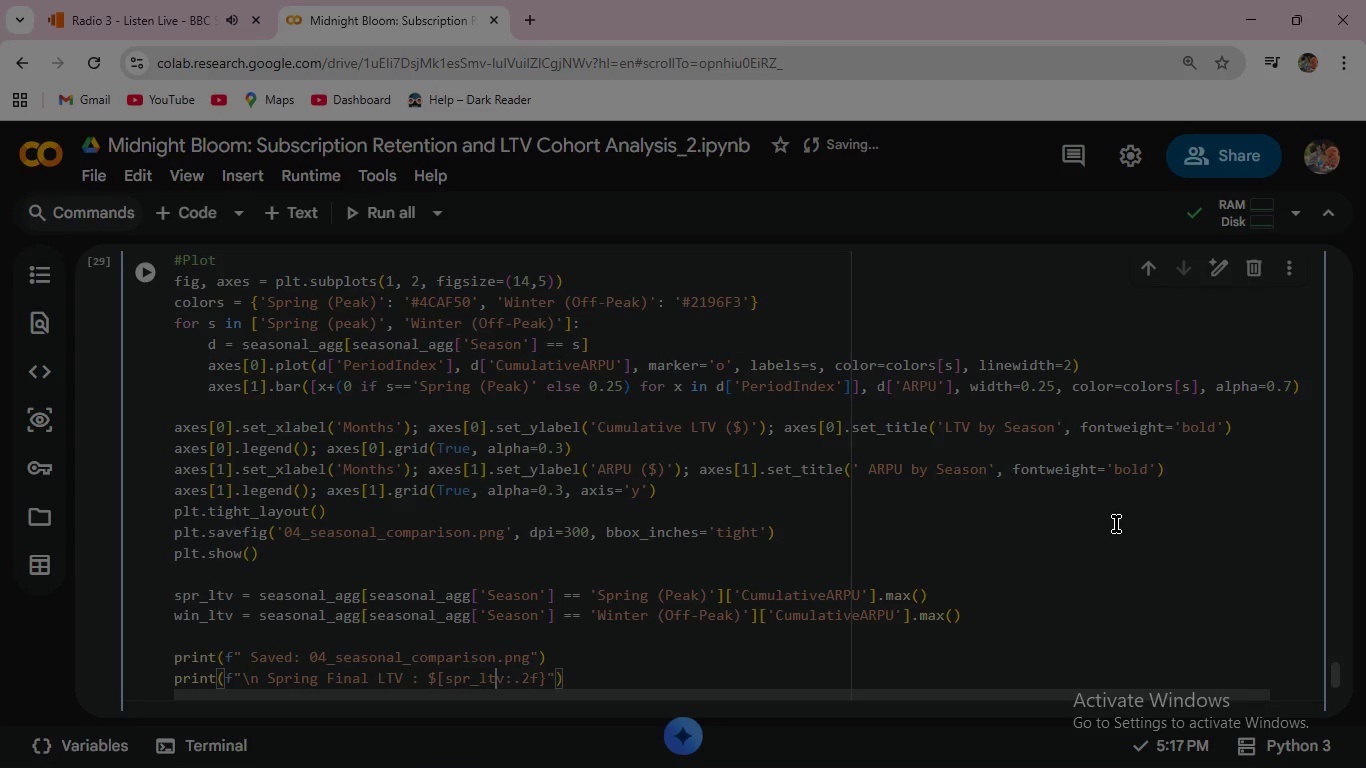 
key(ArrowLeft)
 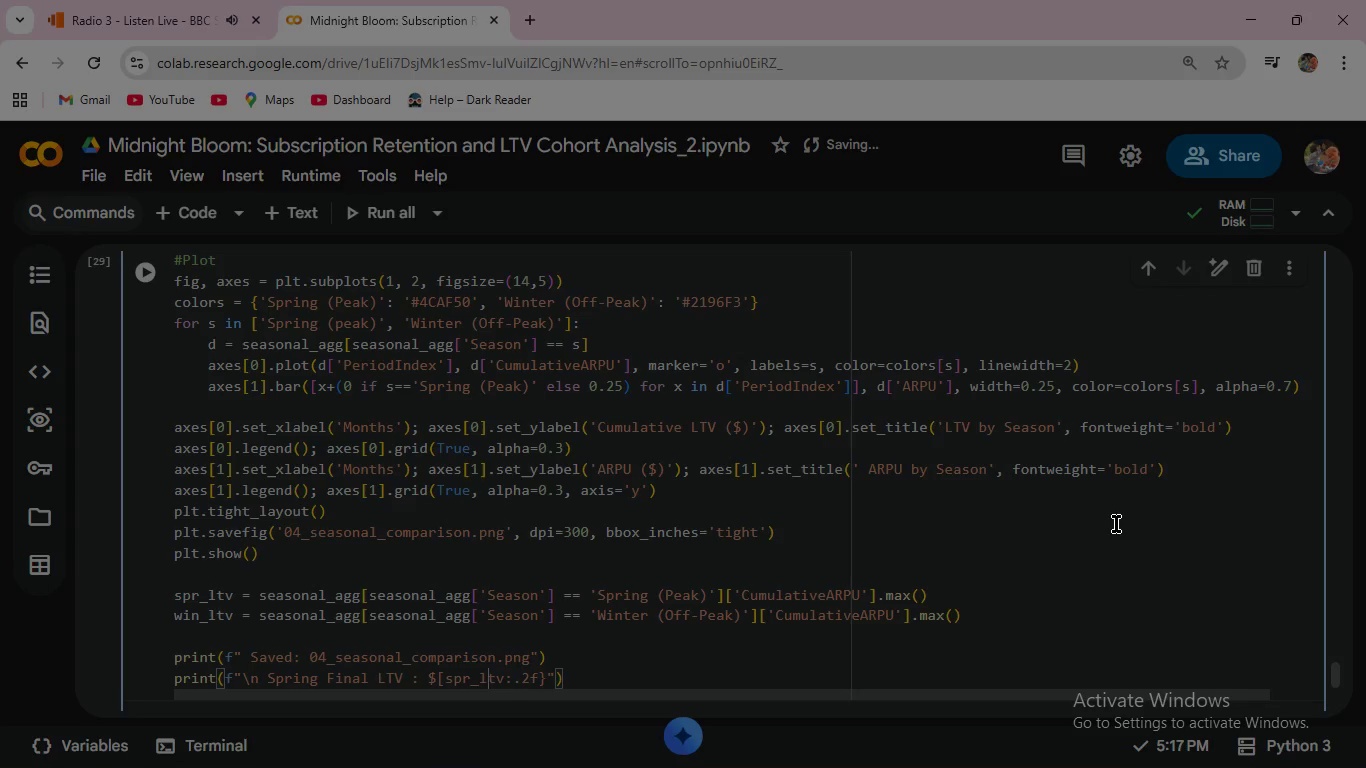 
key(ArrowLeft)
 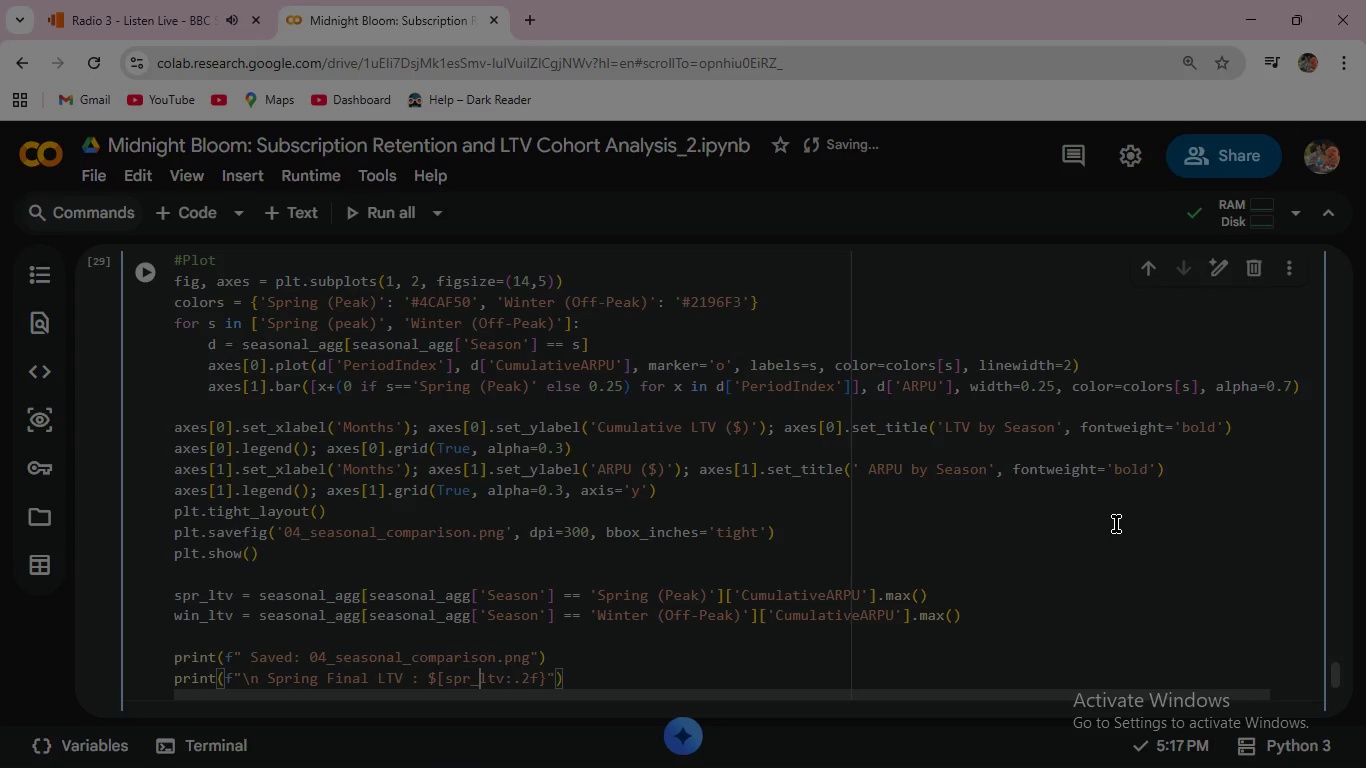 
key(ArrowLeft)
 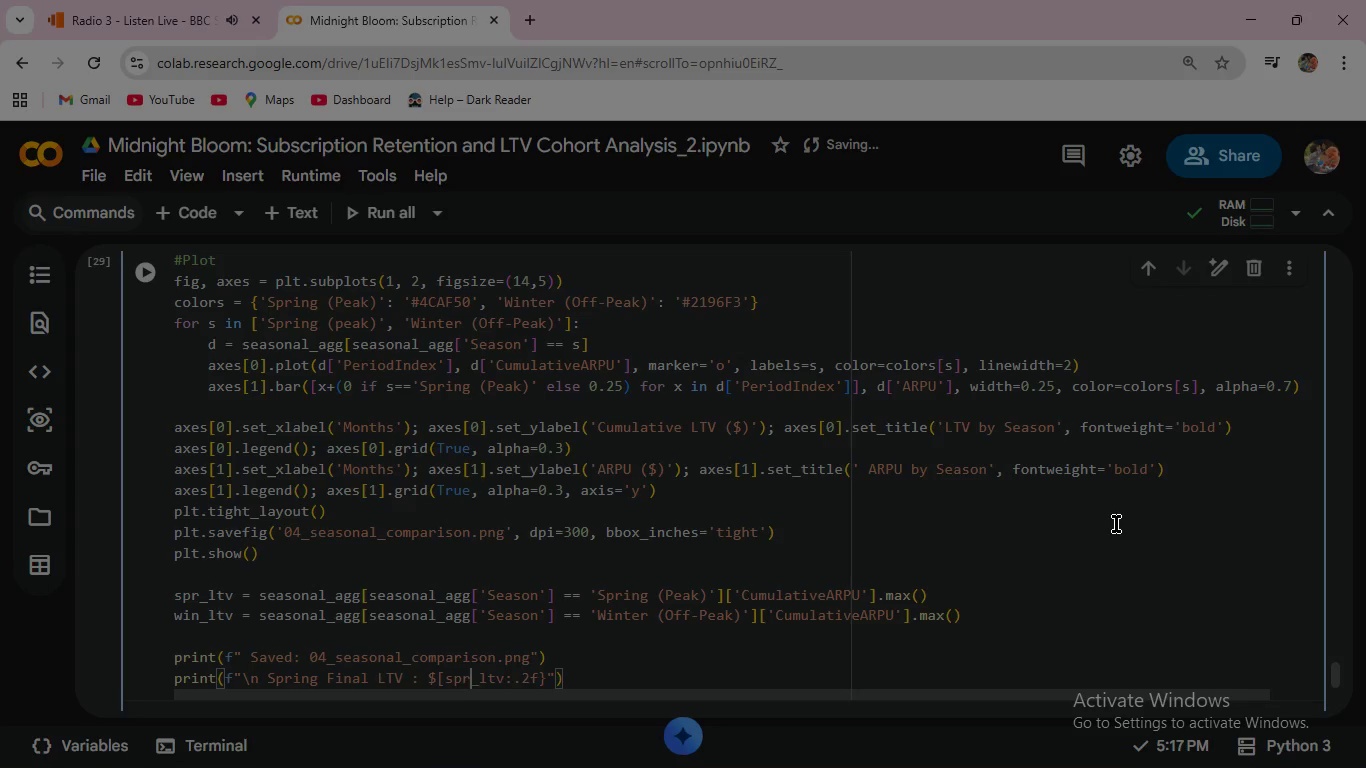 
key(ArrowLeft)
 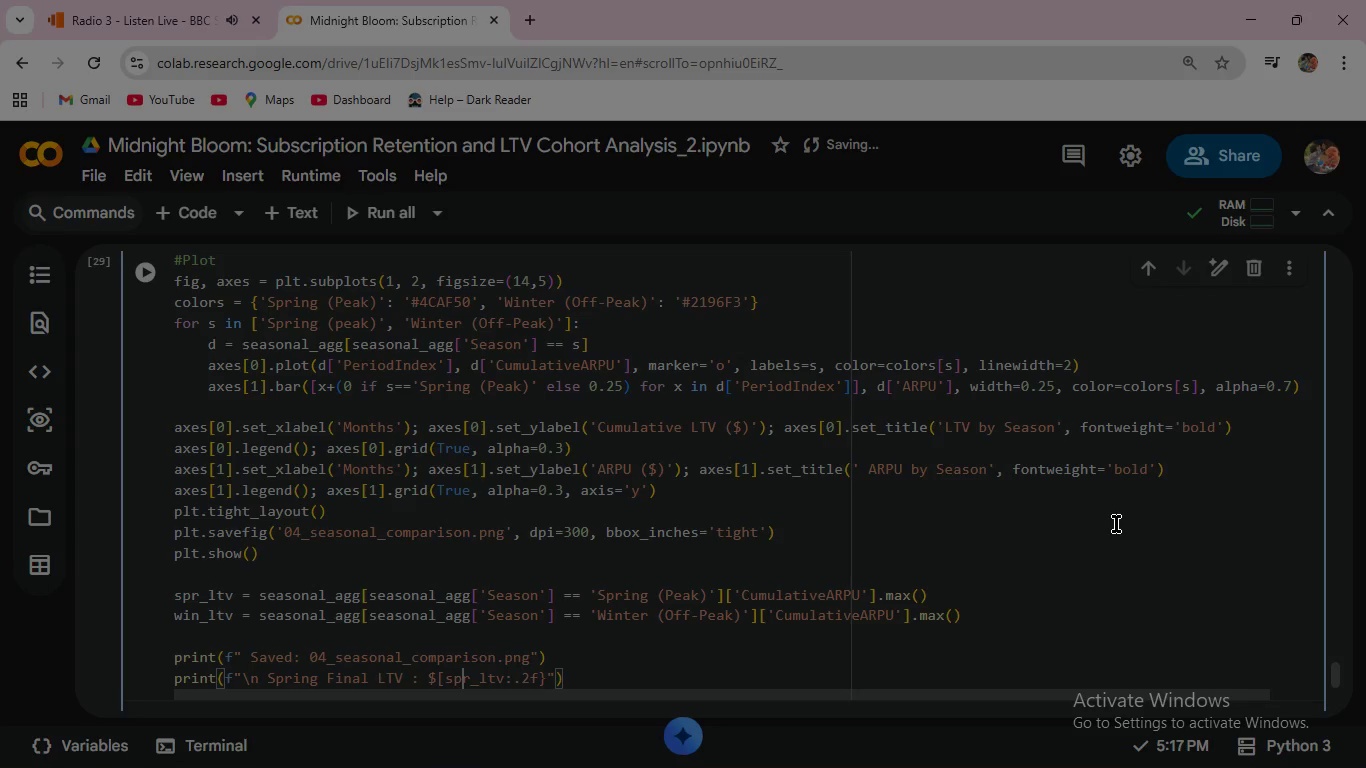 
key(ArrowLeft)
 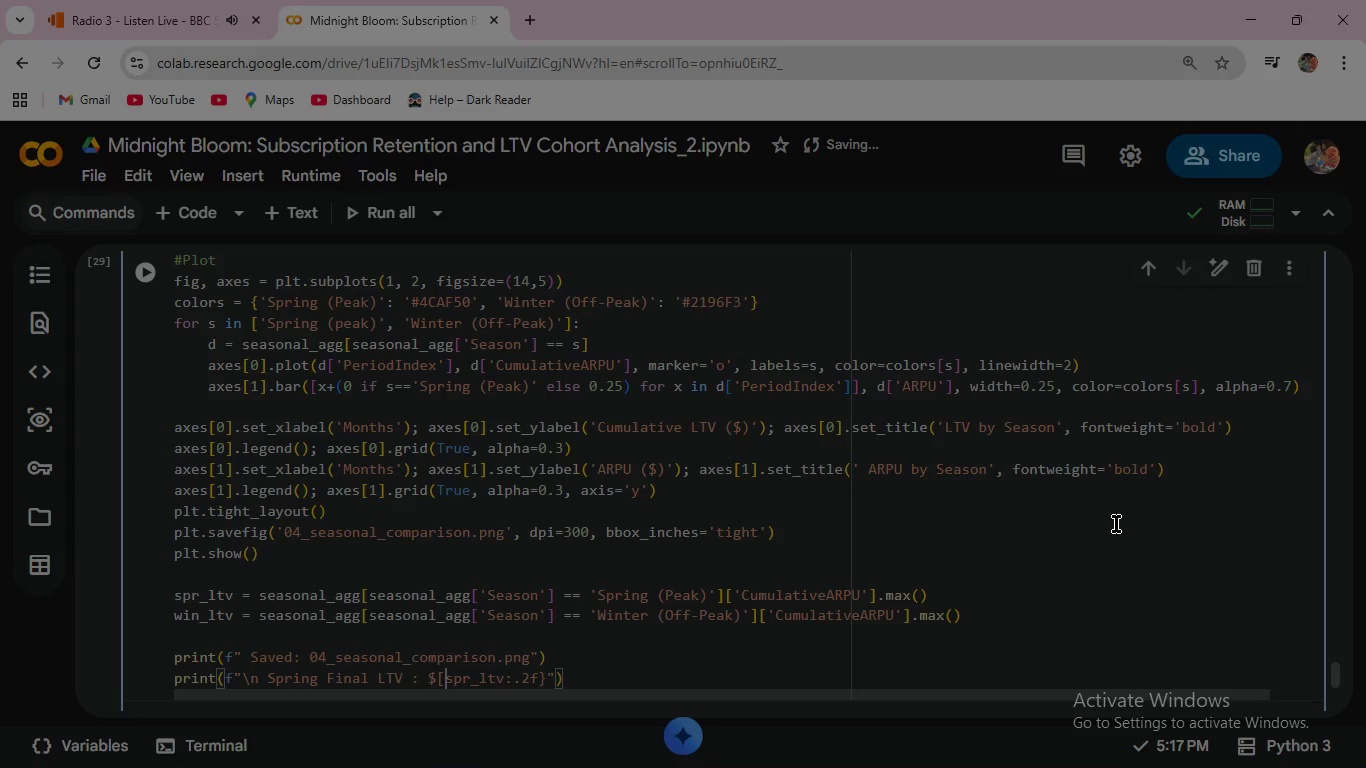 
key(ArrowLeft)
 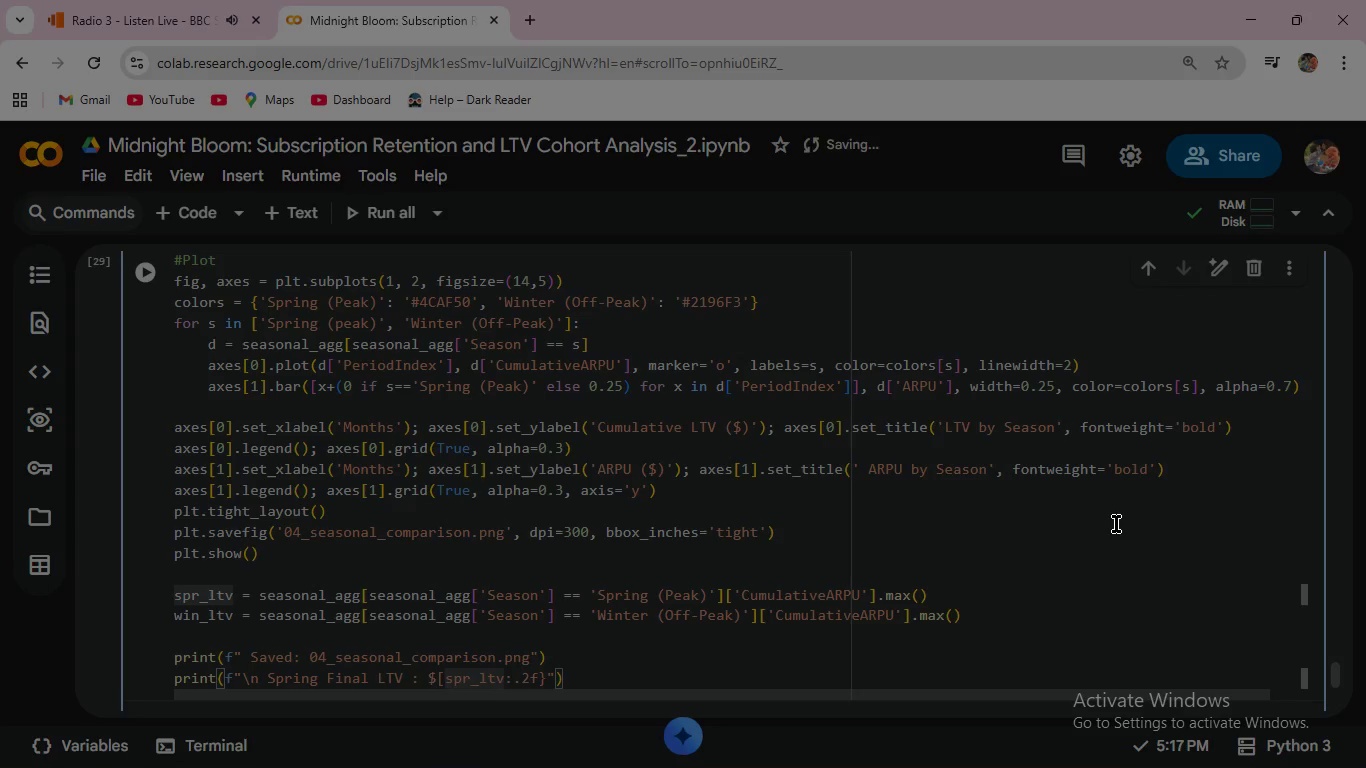 
key(Backspace)
 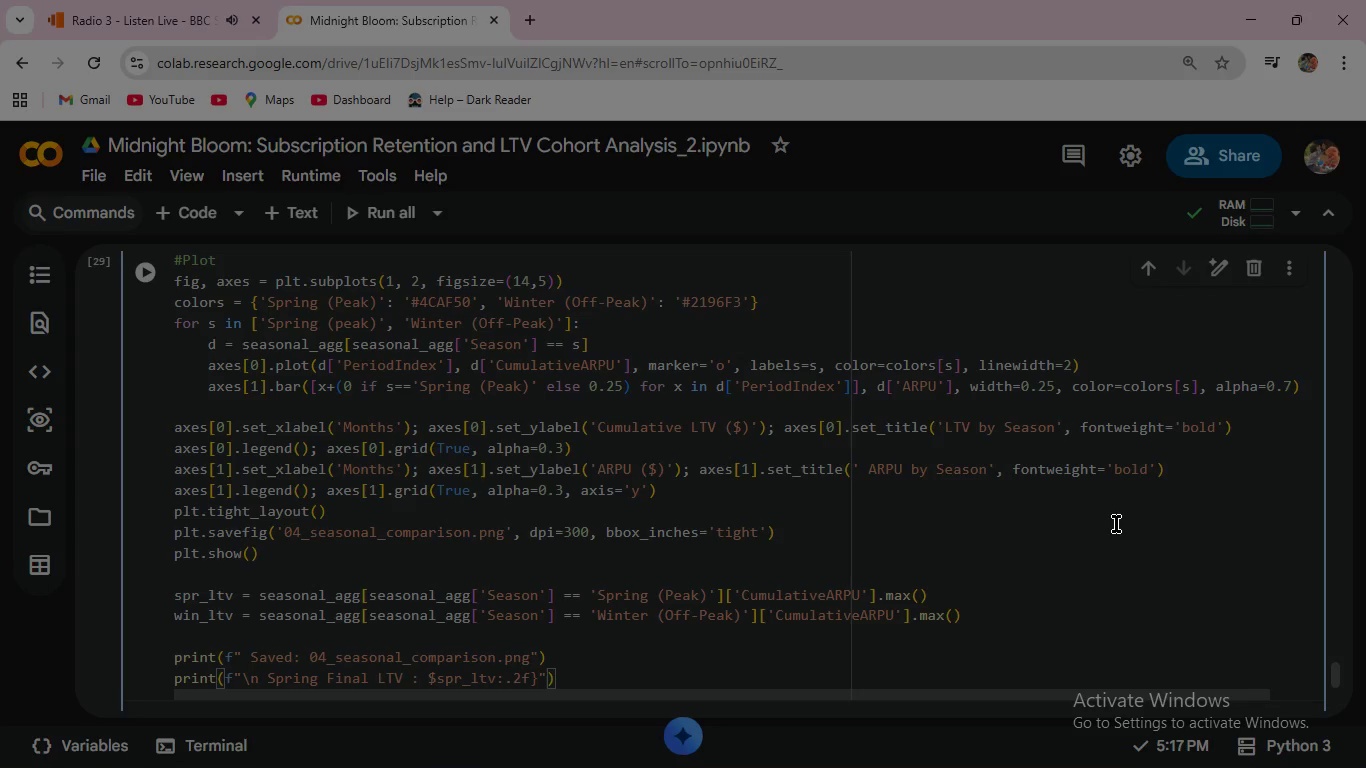 
key(Shift+BracketLeft)
 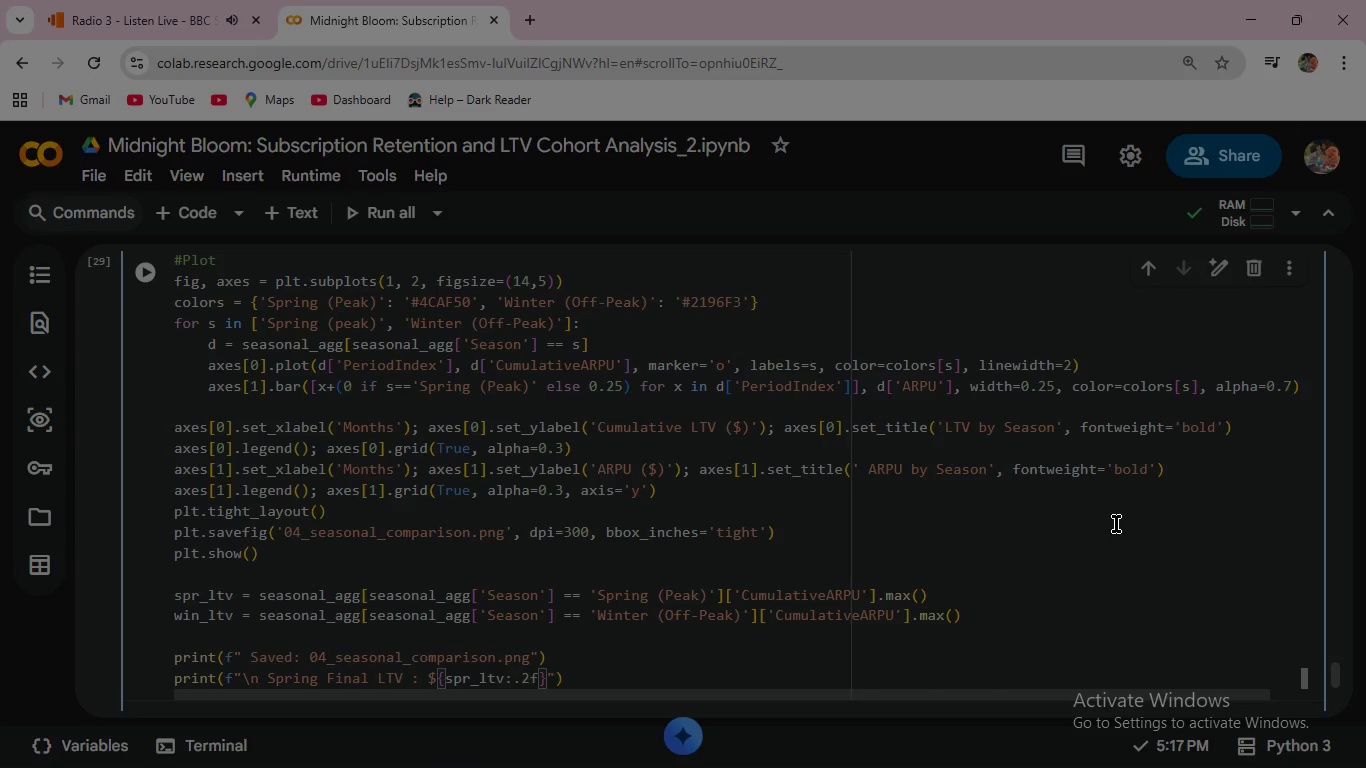 
key(ArrowRight)
 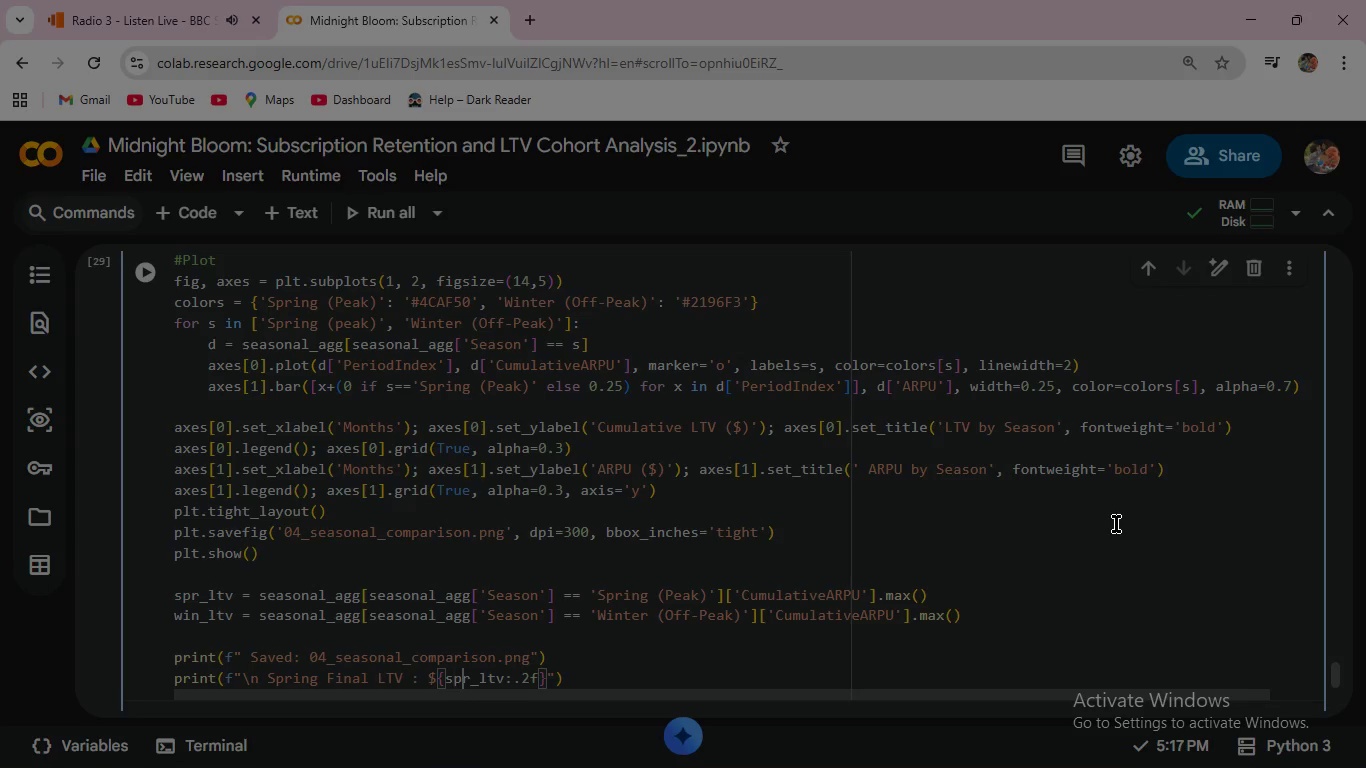 
key(ArrowRight)
 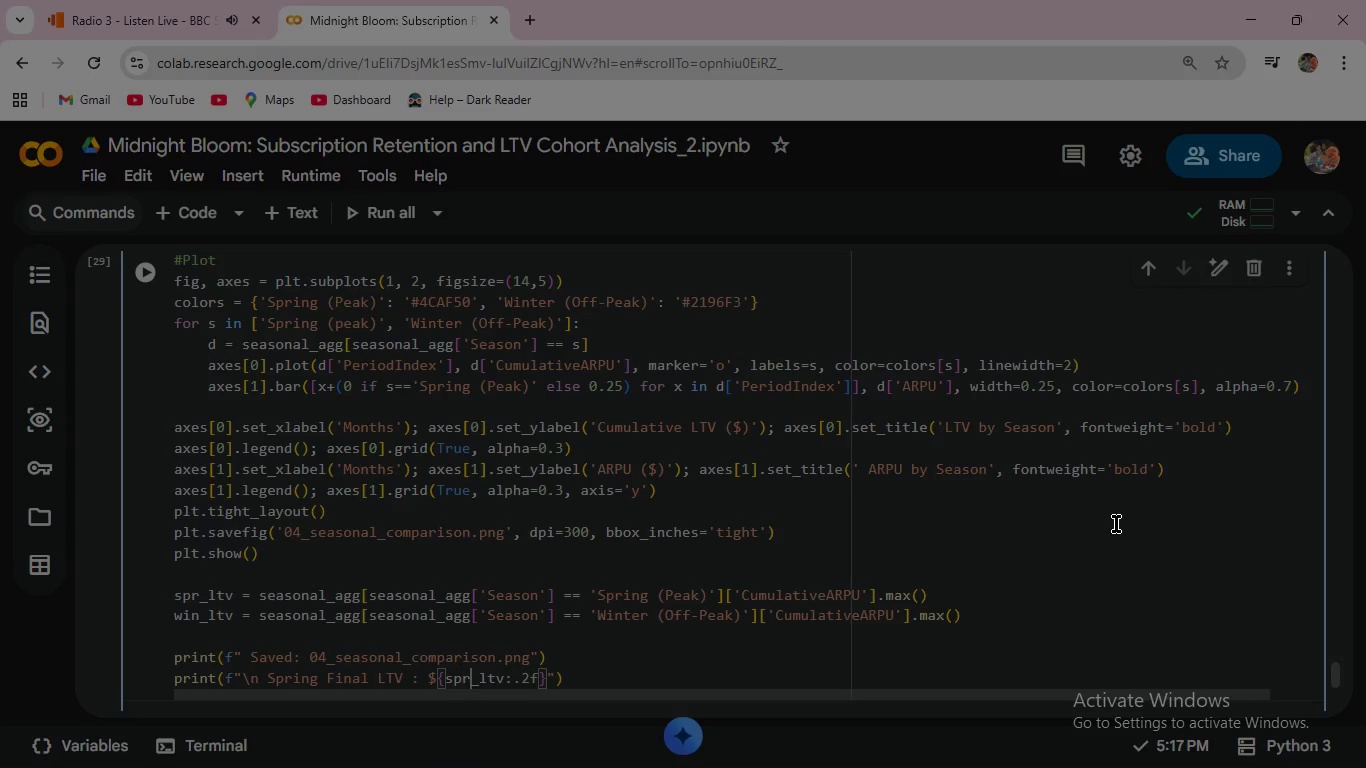 
key(ArrowRight)
 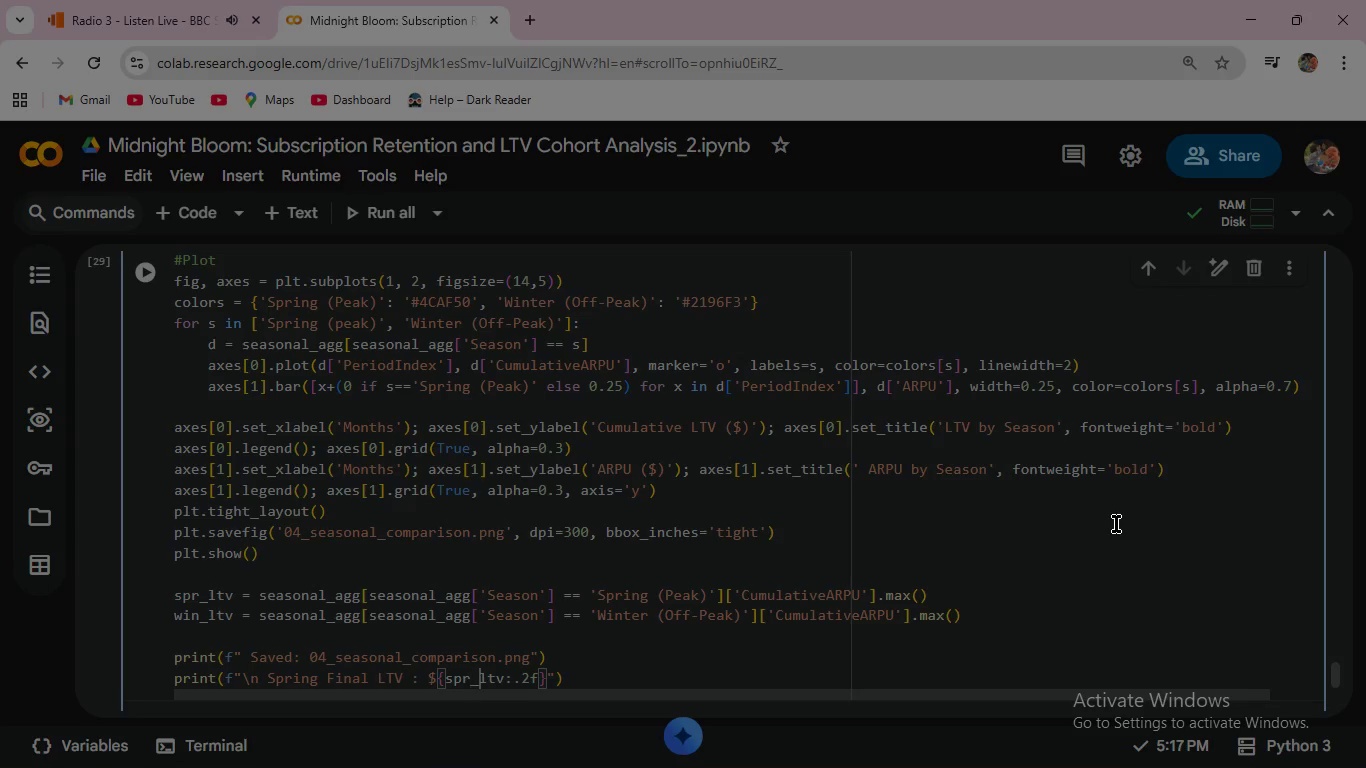 
key(ArrowRight)
 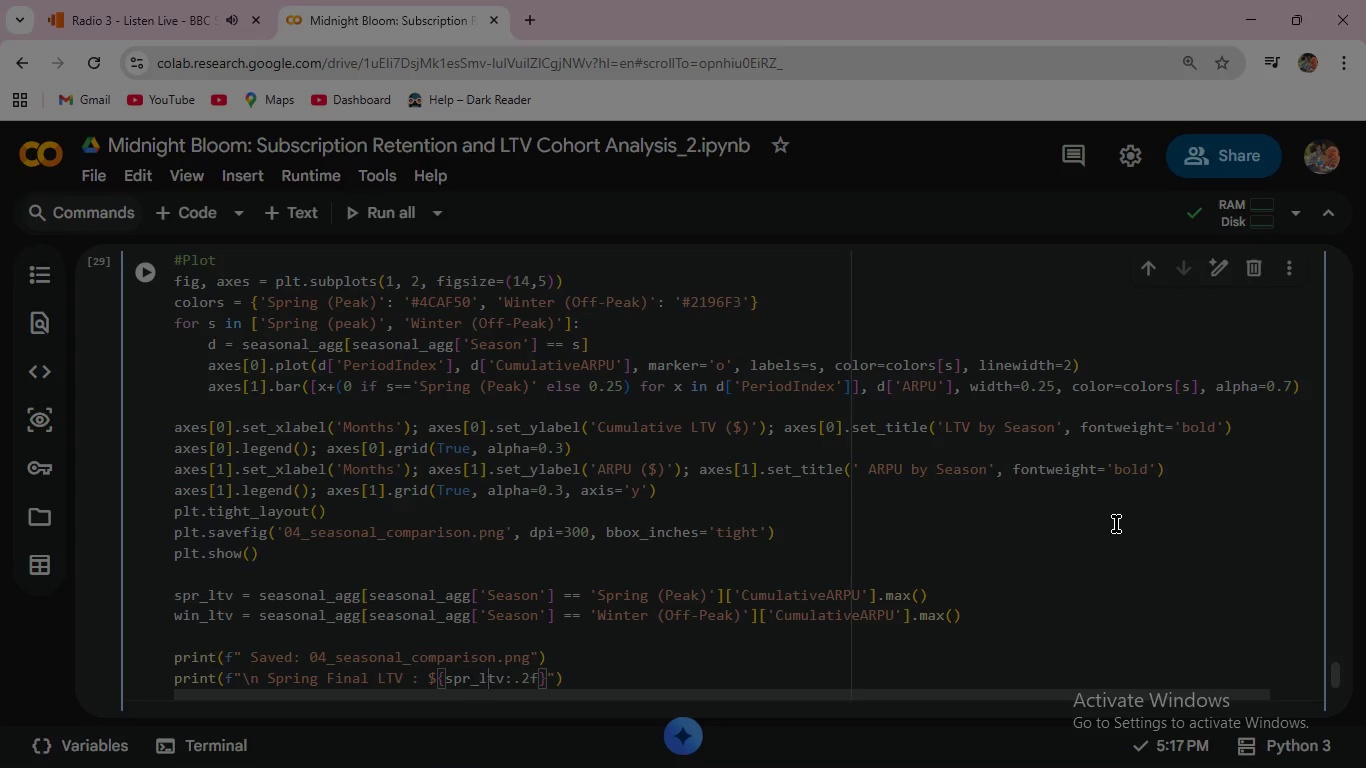 
key(ArrowRight)
 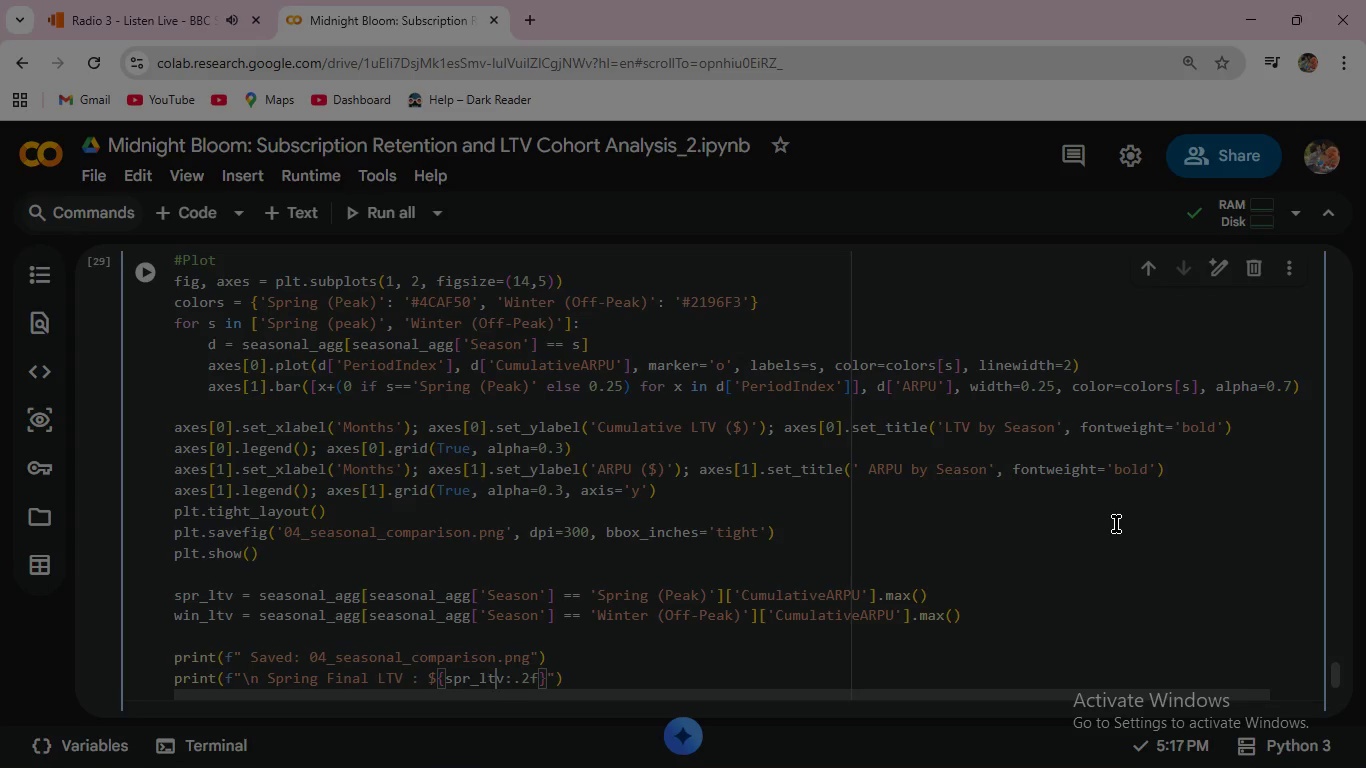 
key(ArrowRight)
 